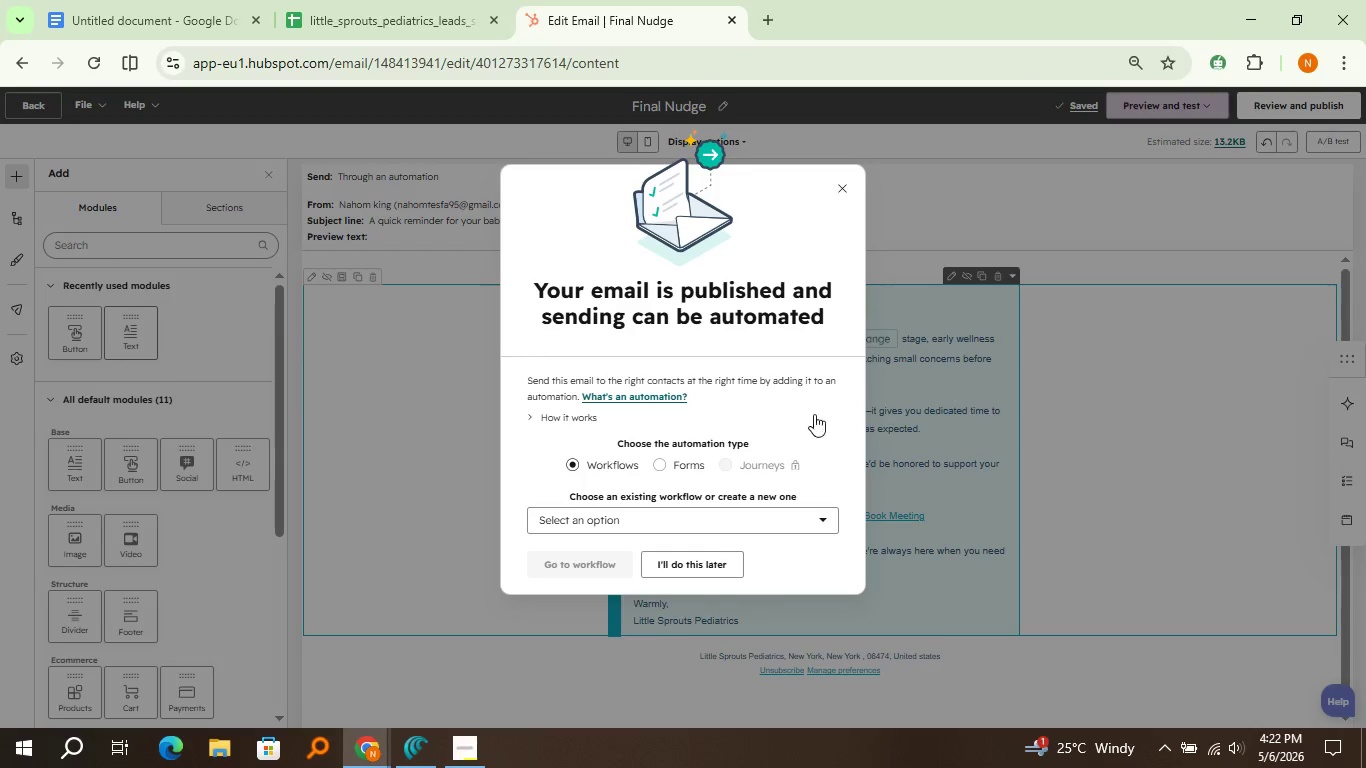 
wait(6.86)
 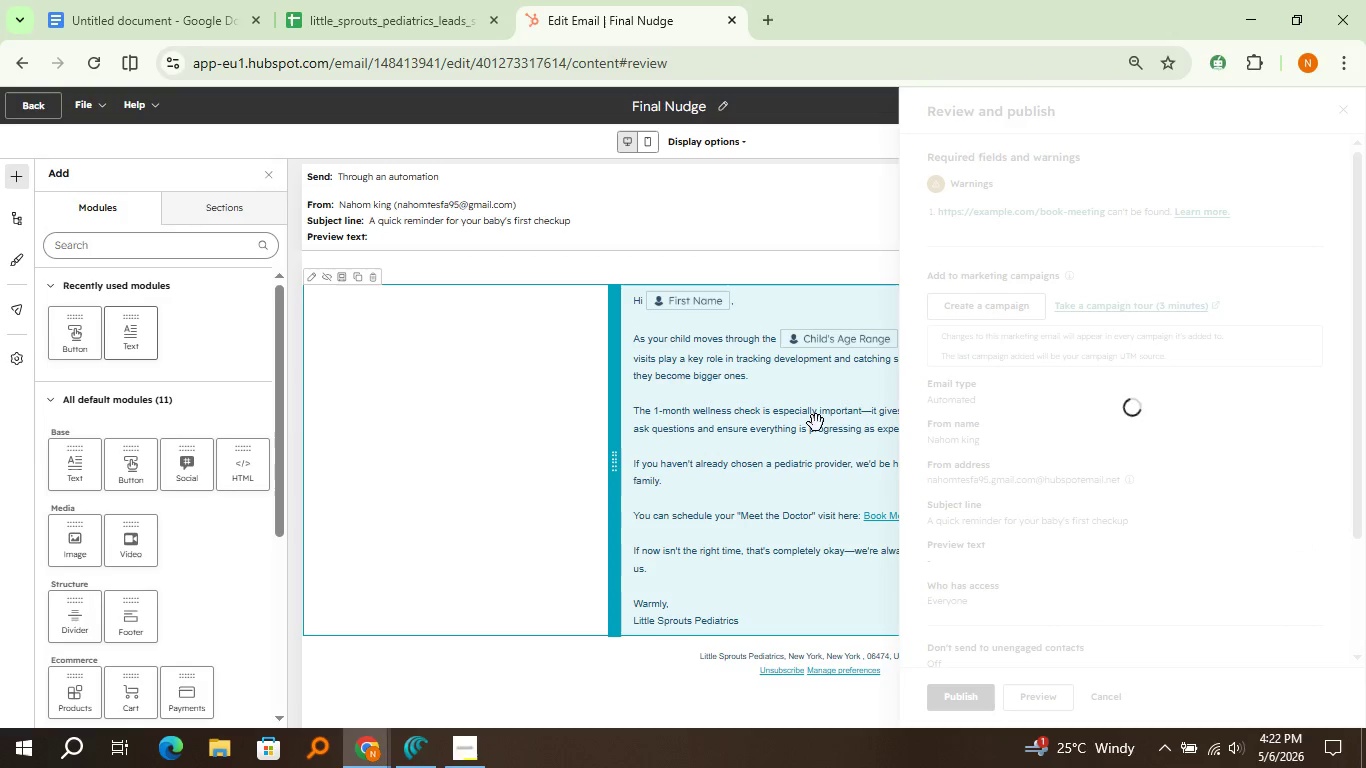 
left_click([846, 185])
 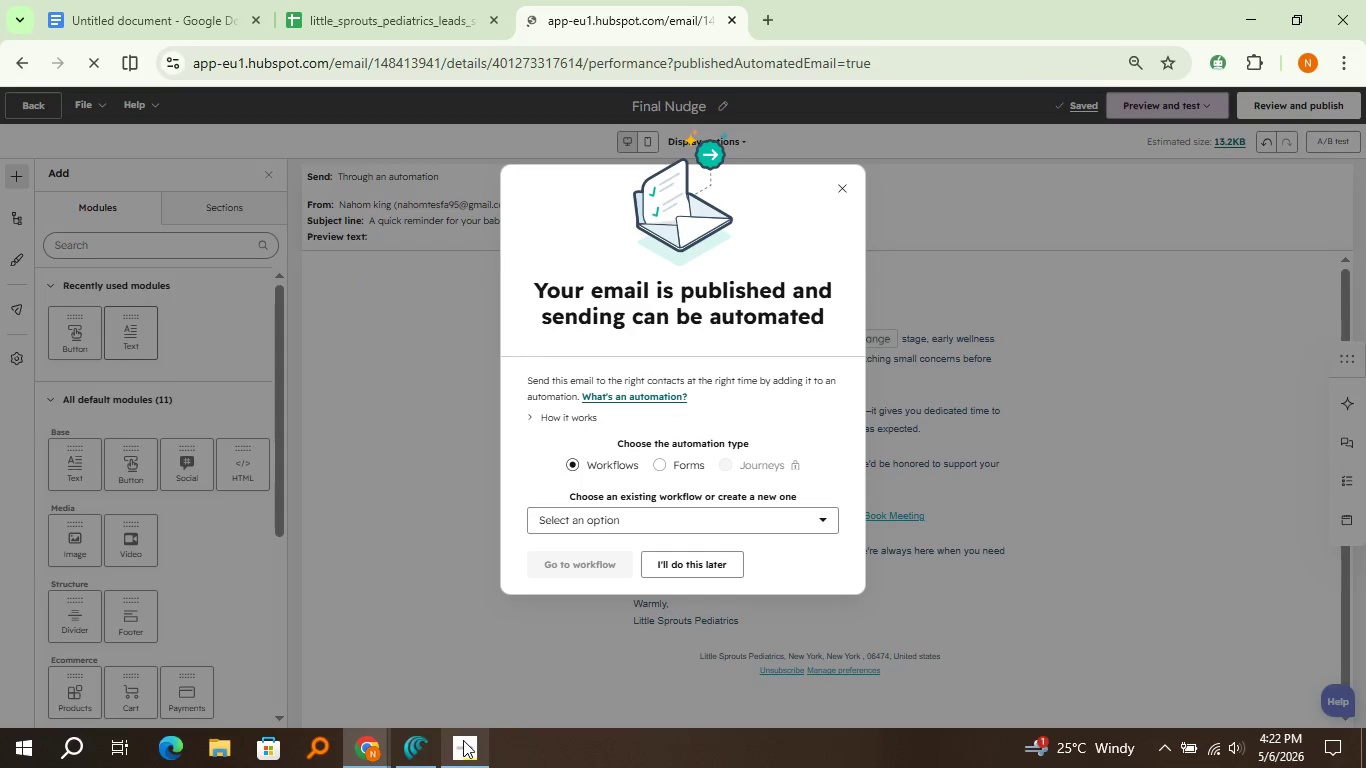 
mouse_move([472, 708])
 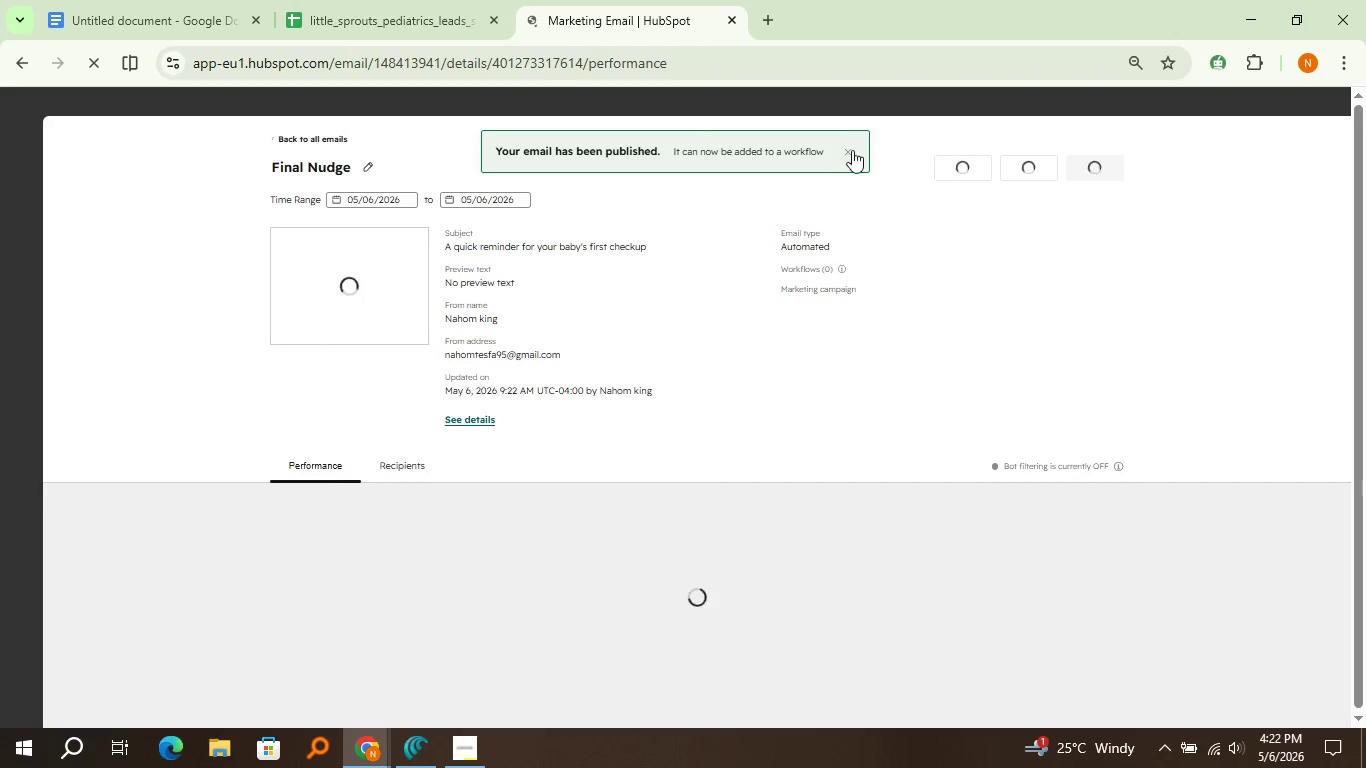 
double_click([852, 150])
 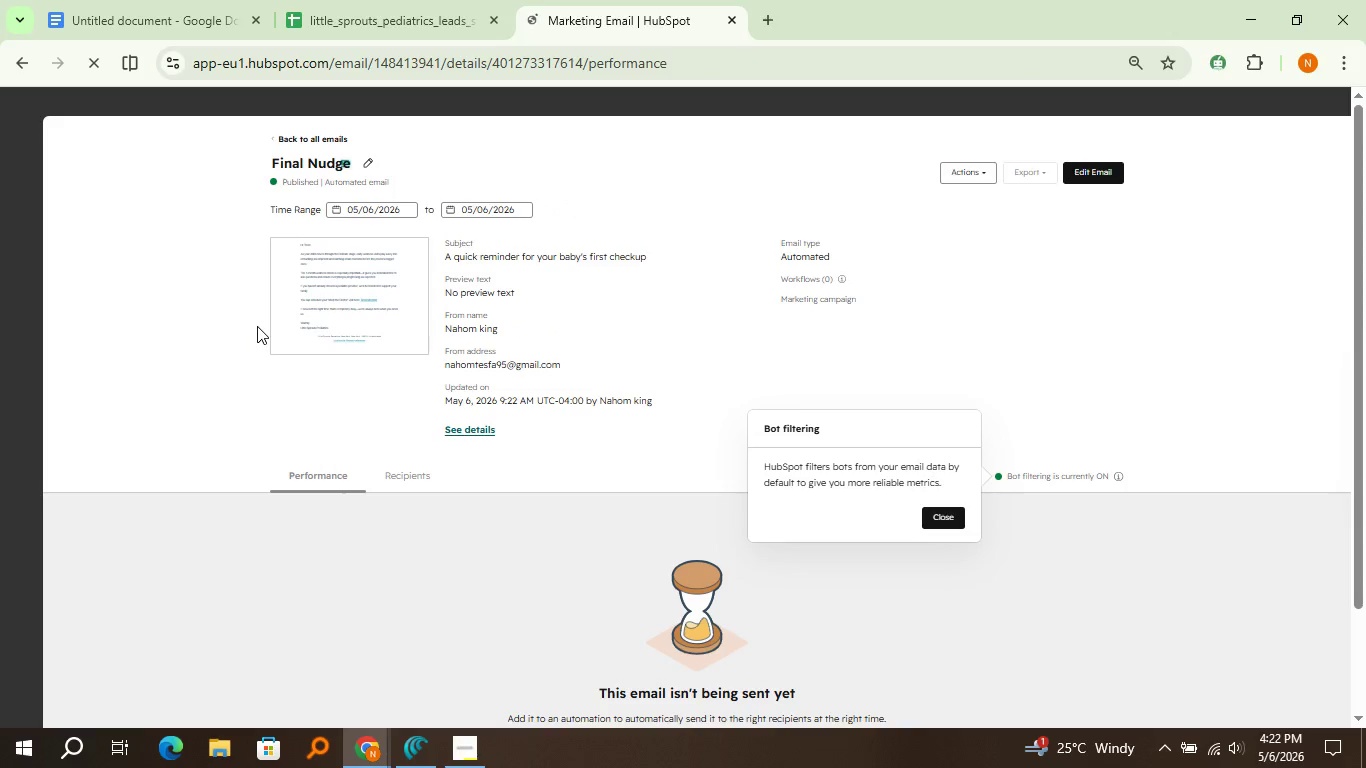 
wait(8.16)
 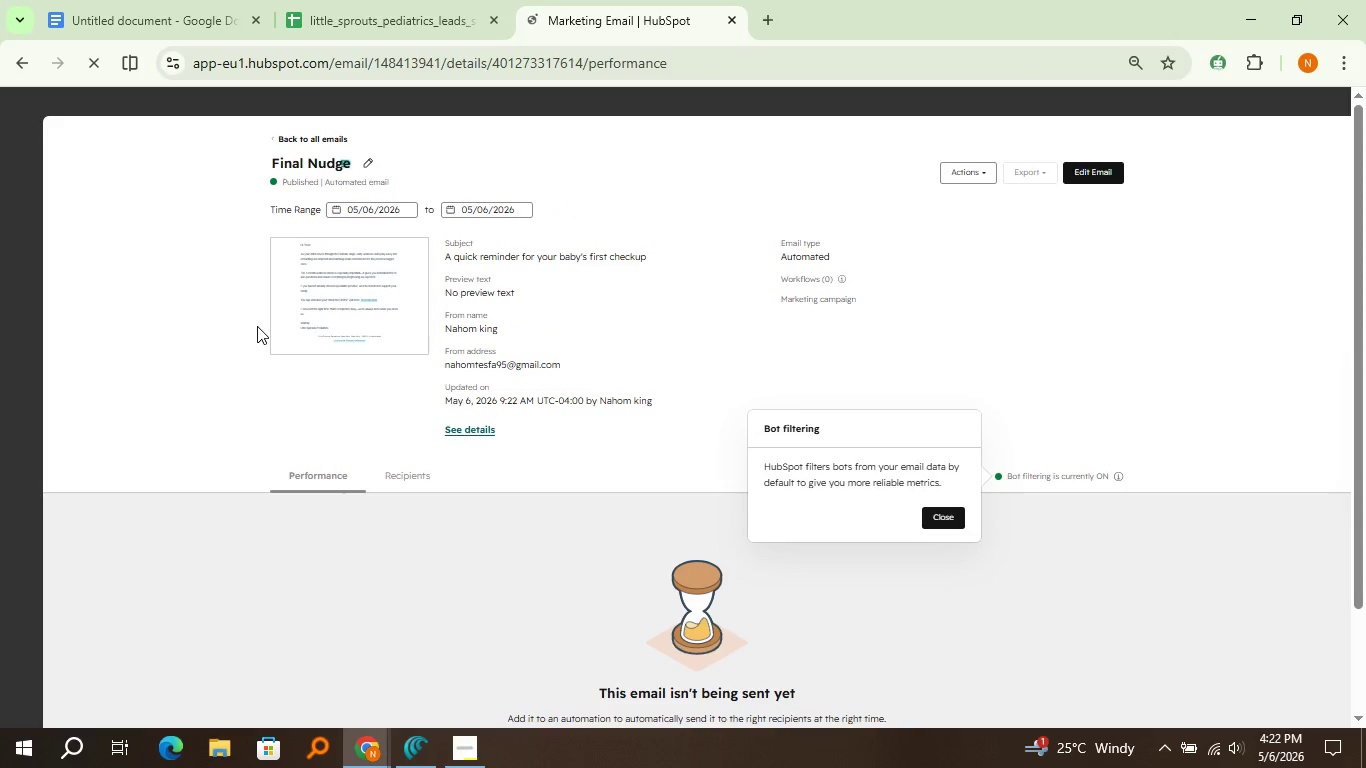 
left_click([12, 126])
 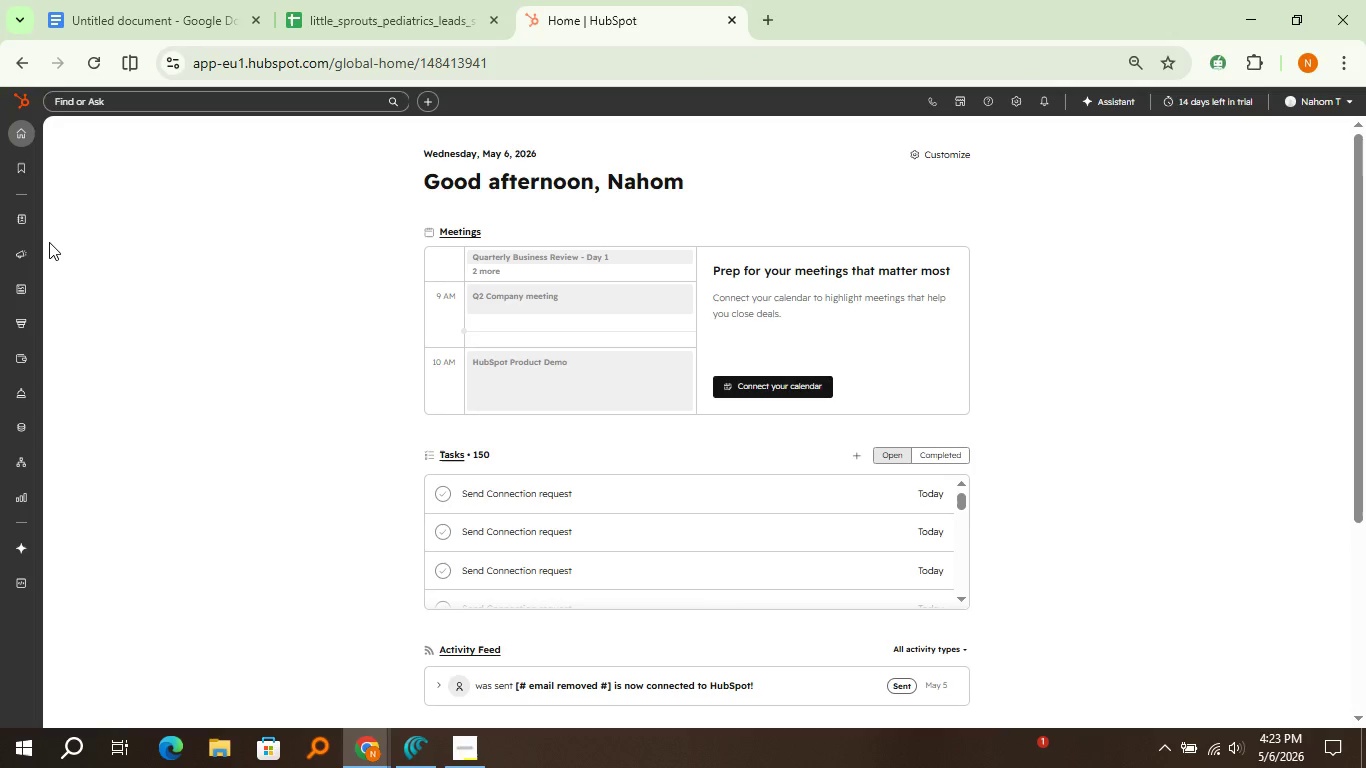 
wait(18.38)
 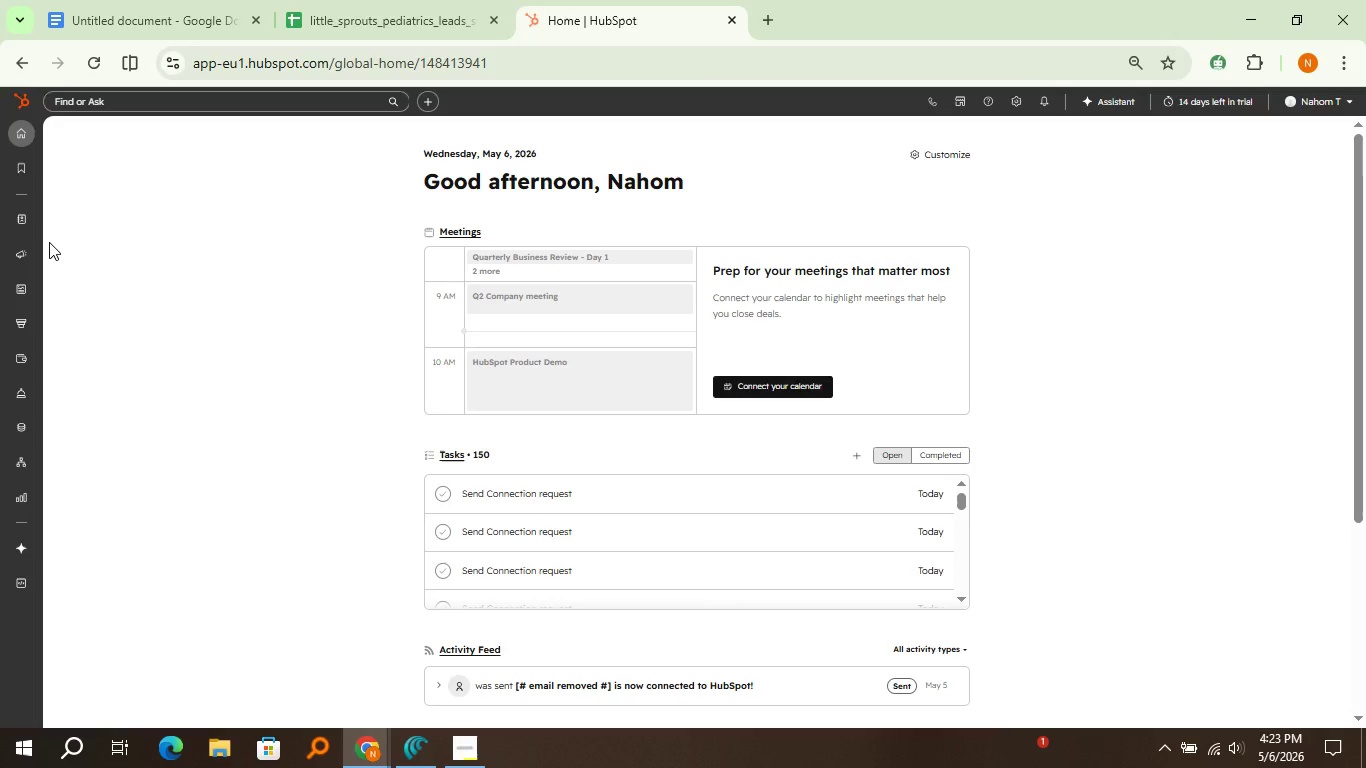 
mouse_move([9, 265])
 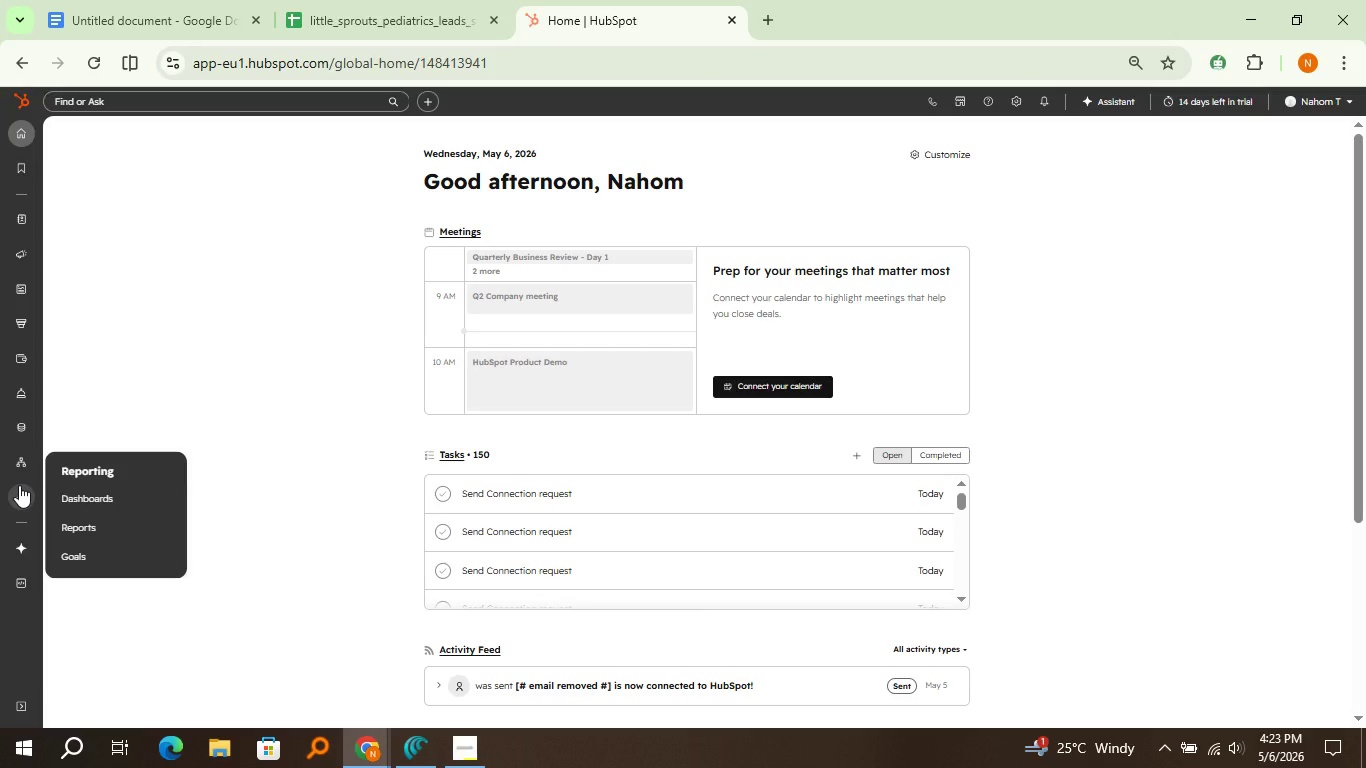 
mouse_move([44, 468])
 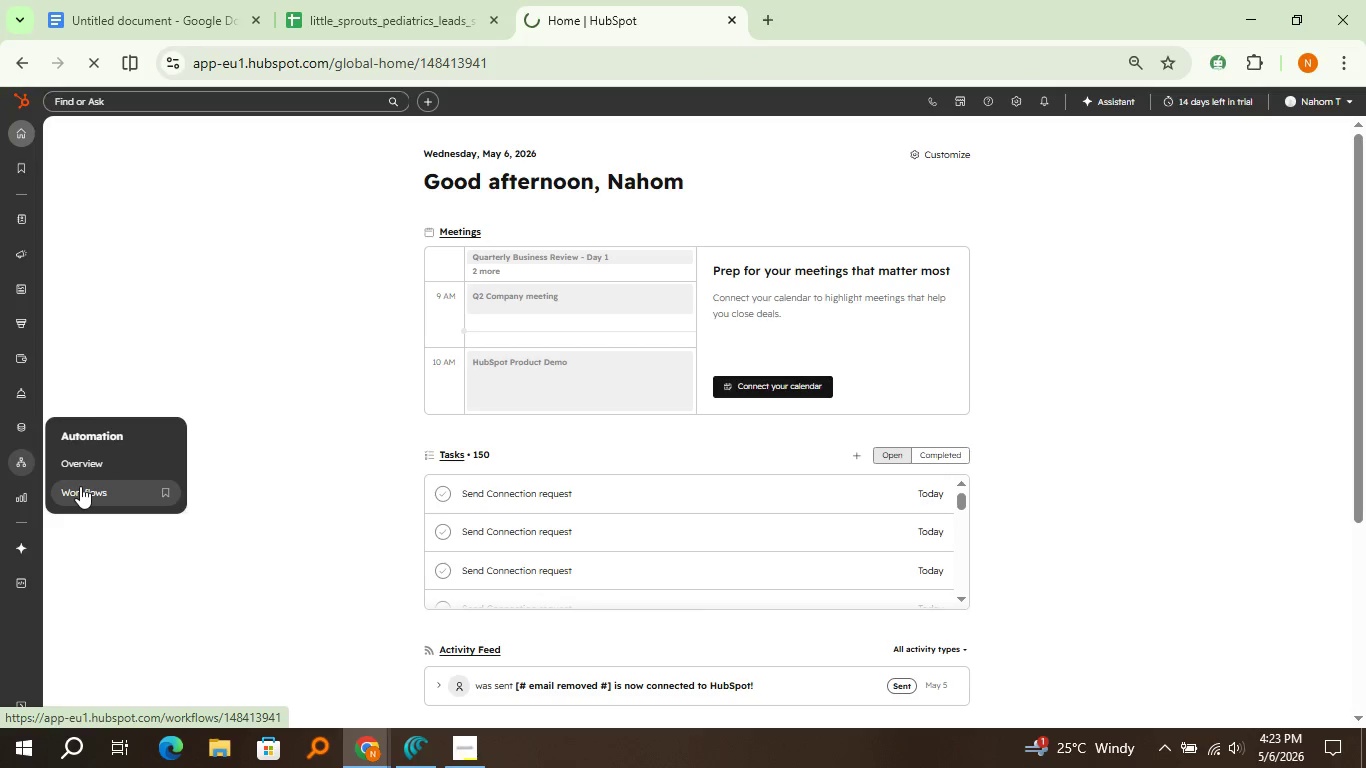 
left_click([80, 486])
 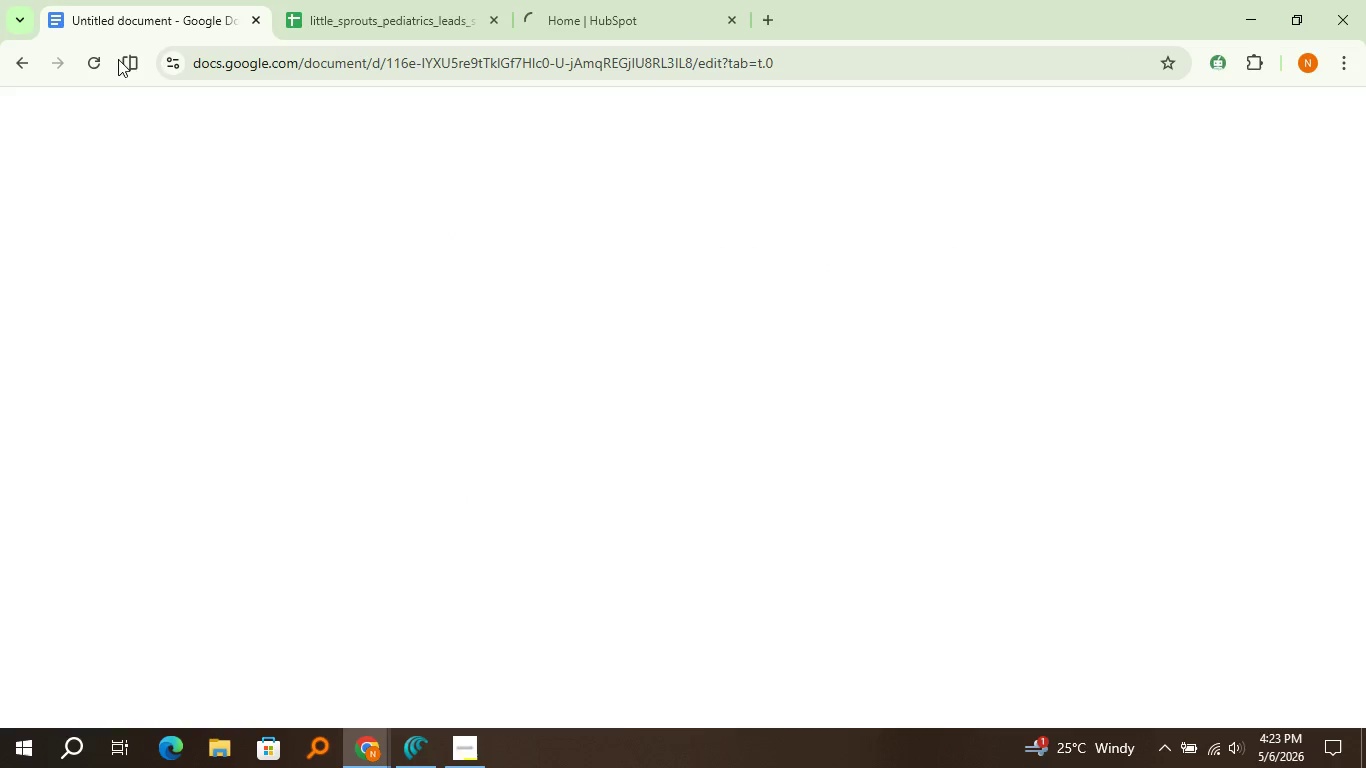 
left_click([58, 0])
 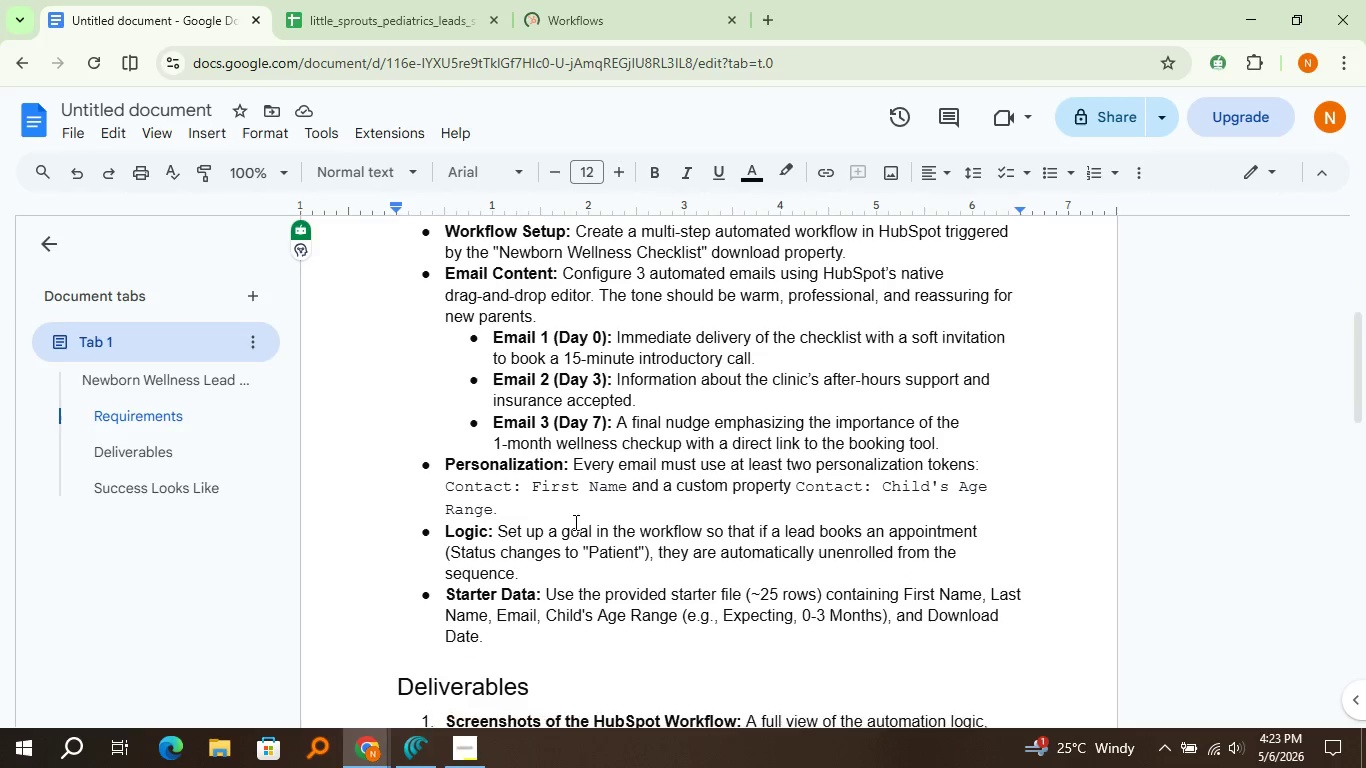 
scroll: coordinate [574, 522], scroll_direction: down, amount: 1.0
 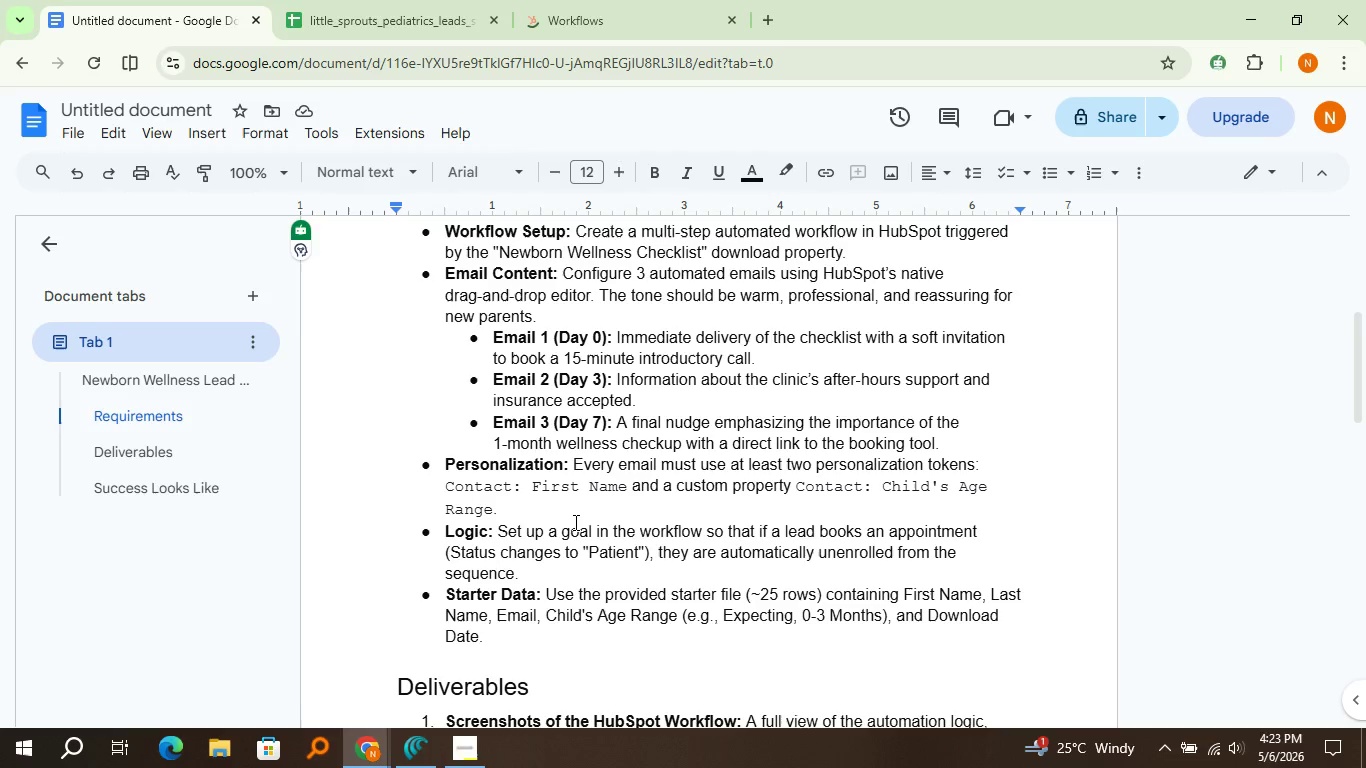 
wait(17.09)
 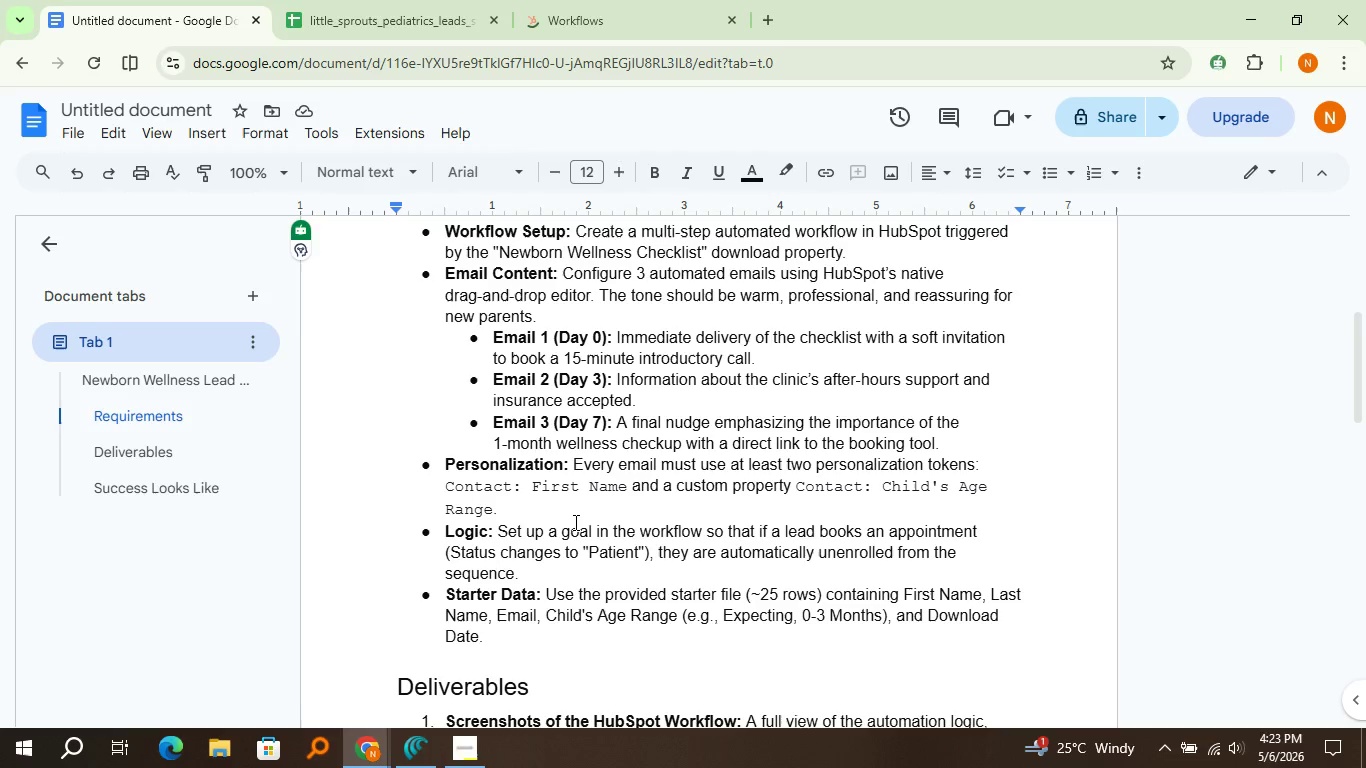 
left_click([652, 23])
 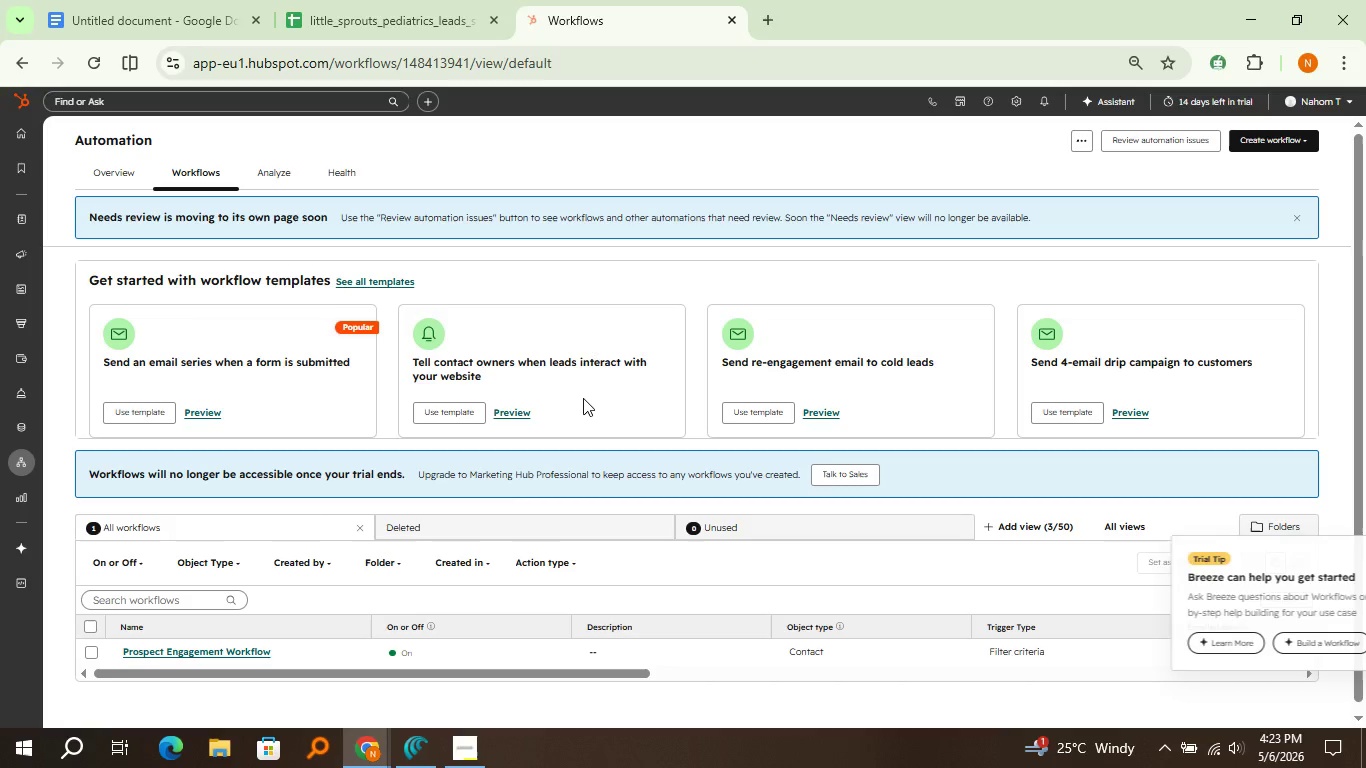 
wait(9.38)
 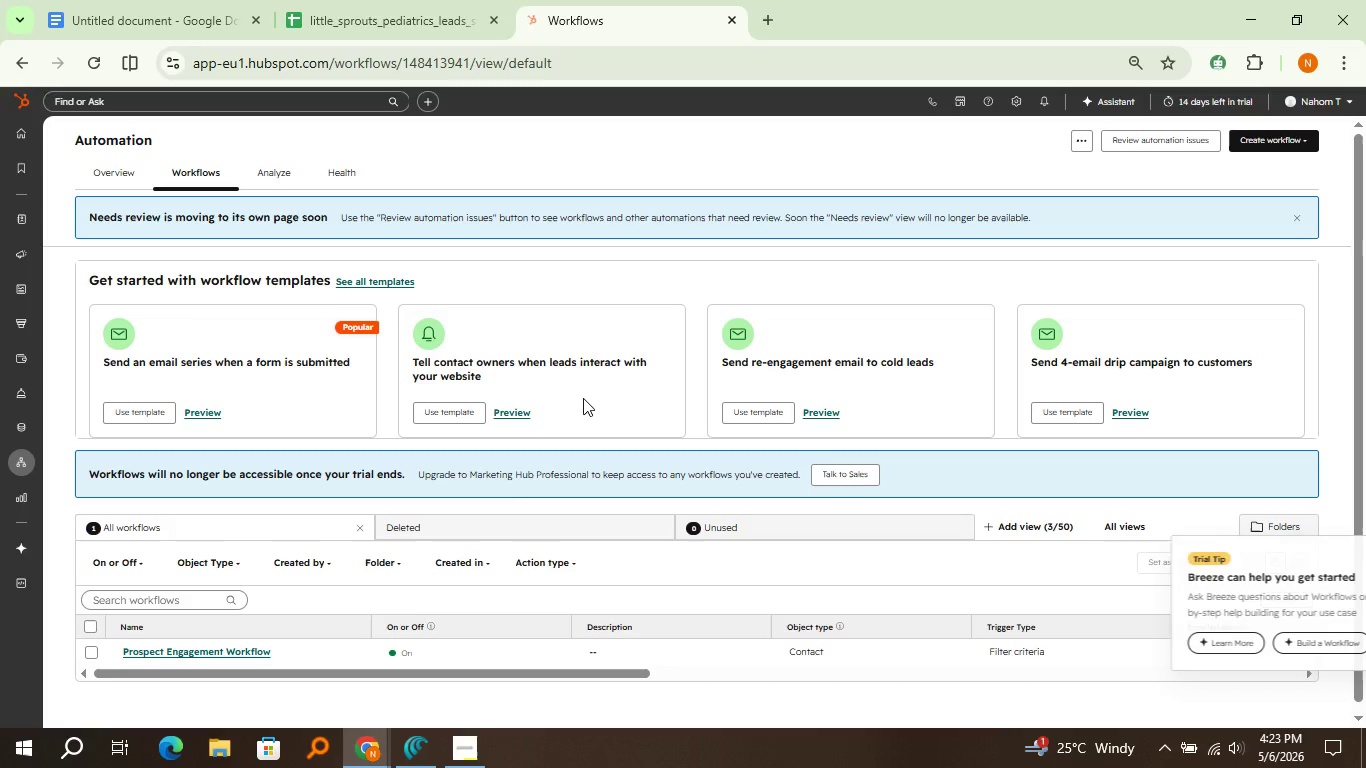 
left_click([89, 655])
 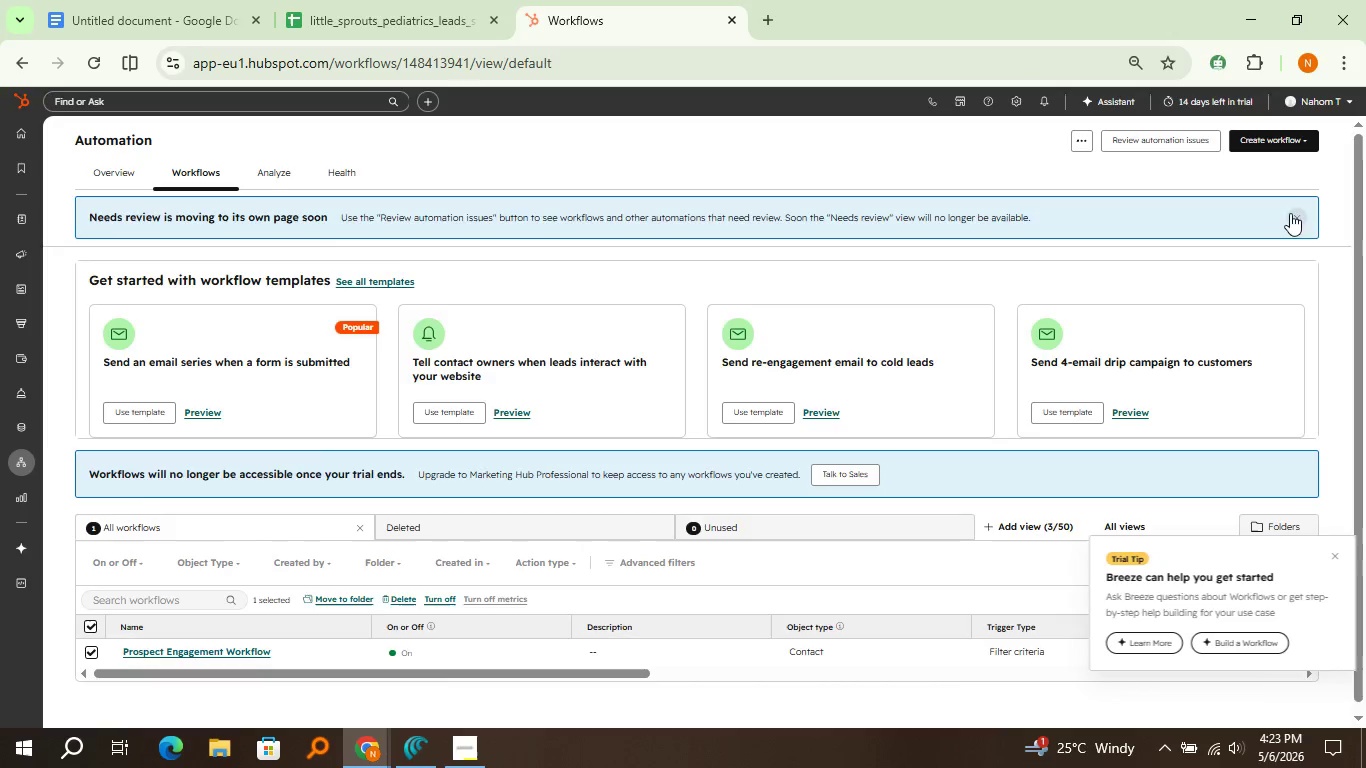 
left_click([1290, 213])
 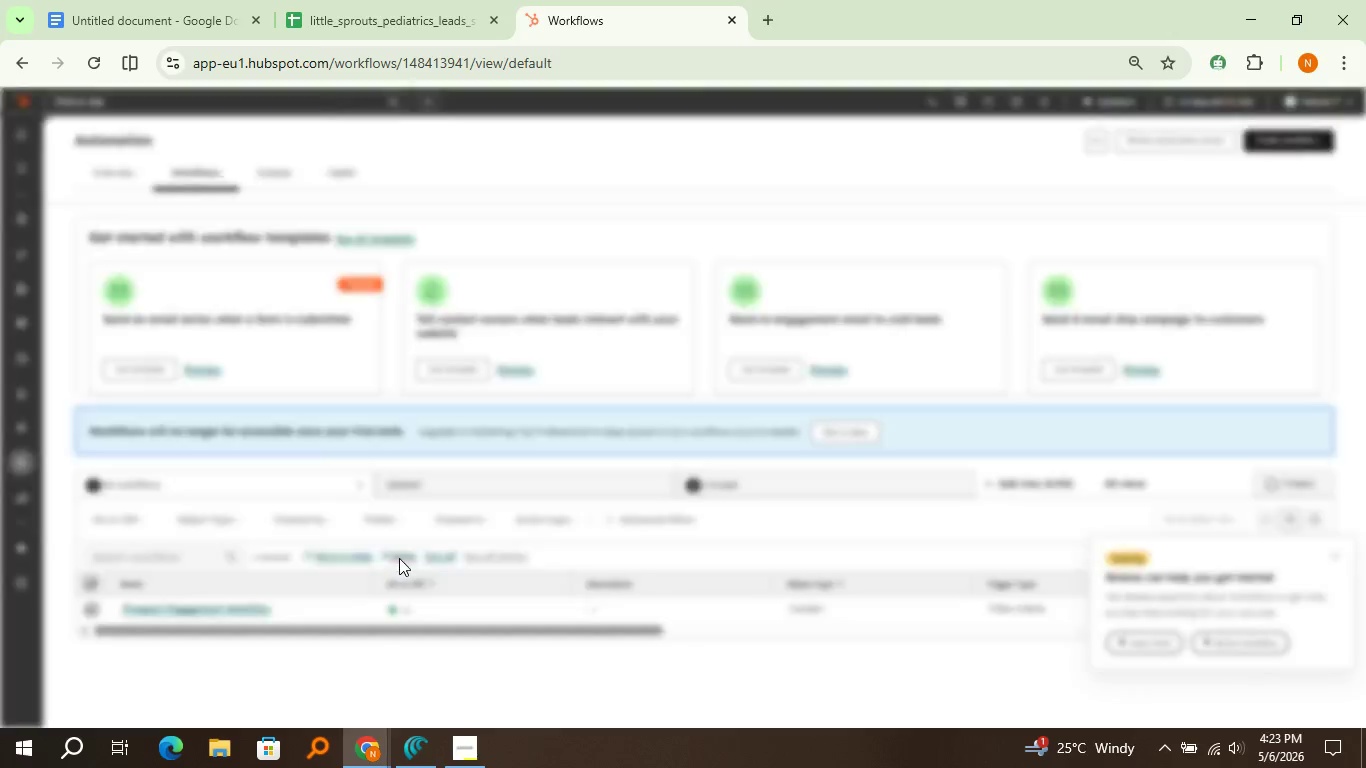 
left_click([399, 558])
 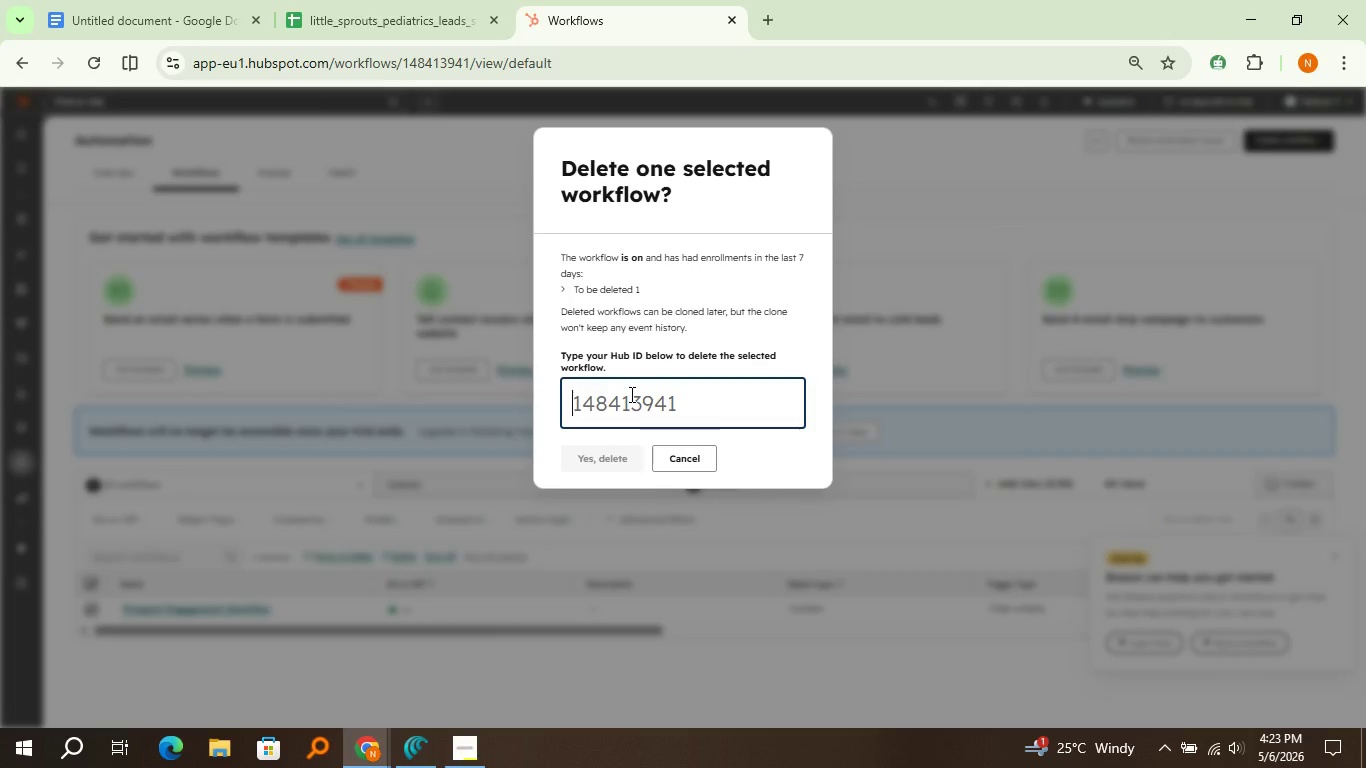 
left_click([630, 394])
 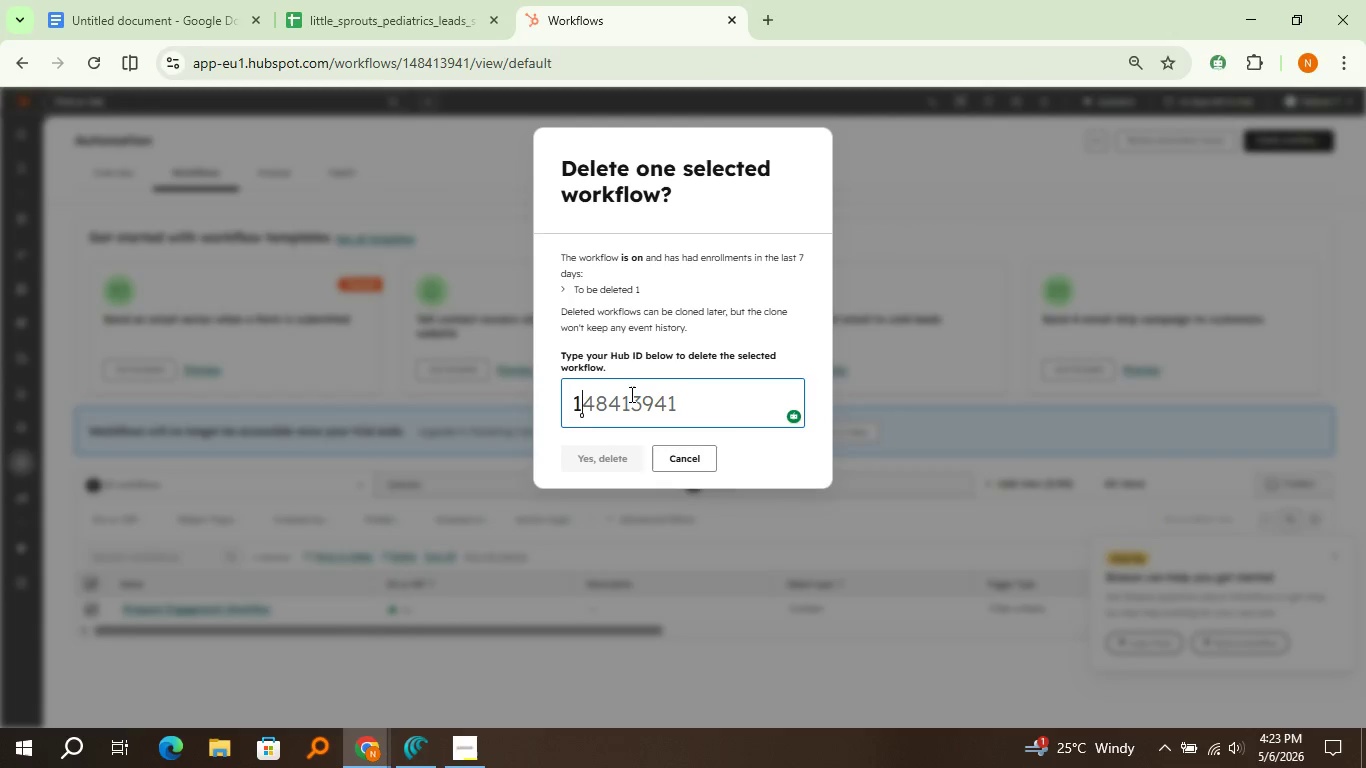 
type(148413941)
 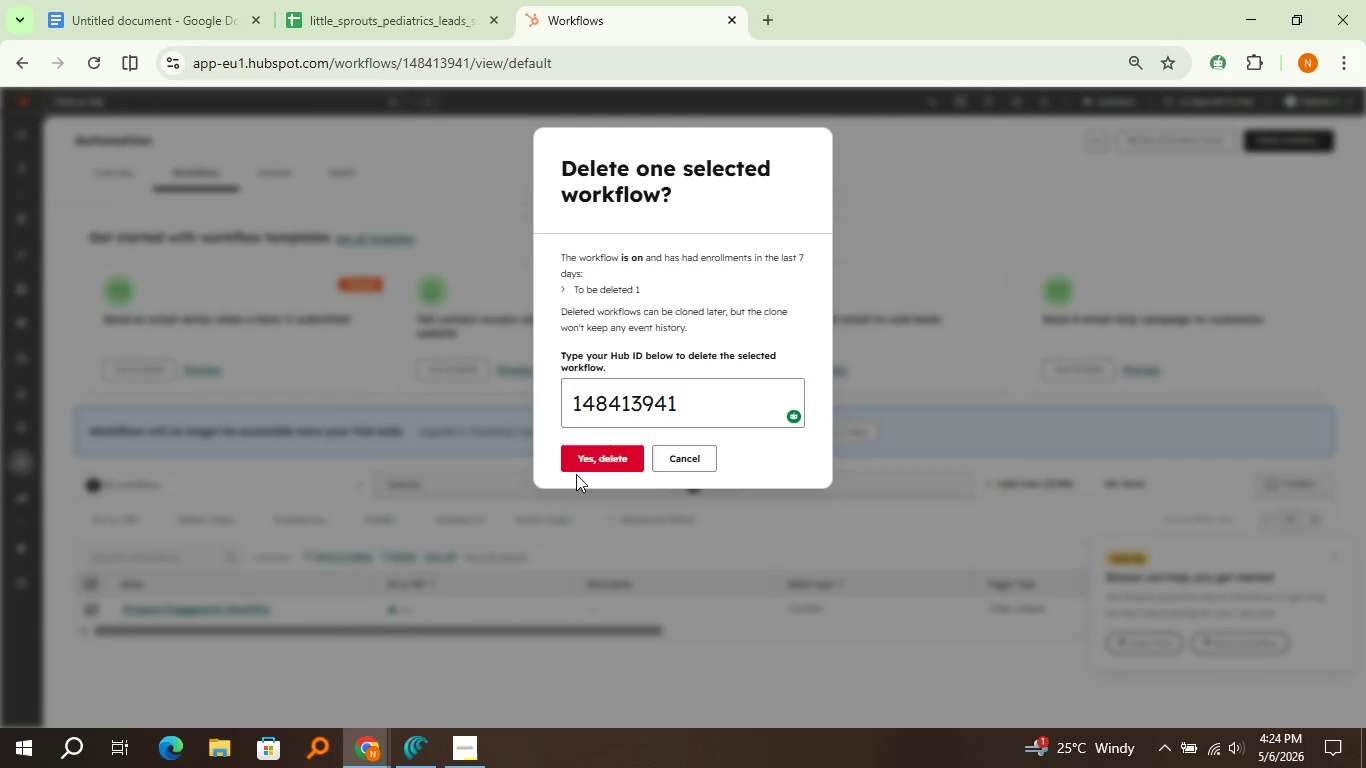 
left_click([576, 474])
 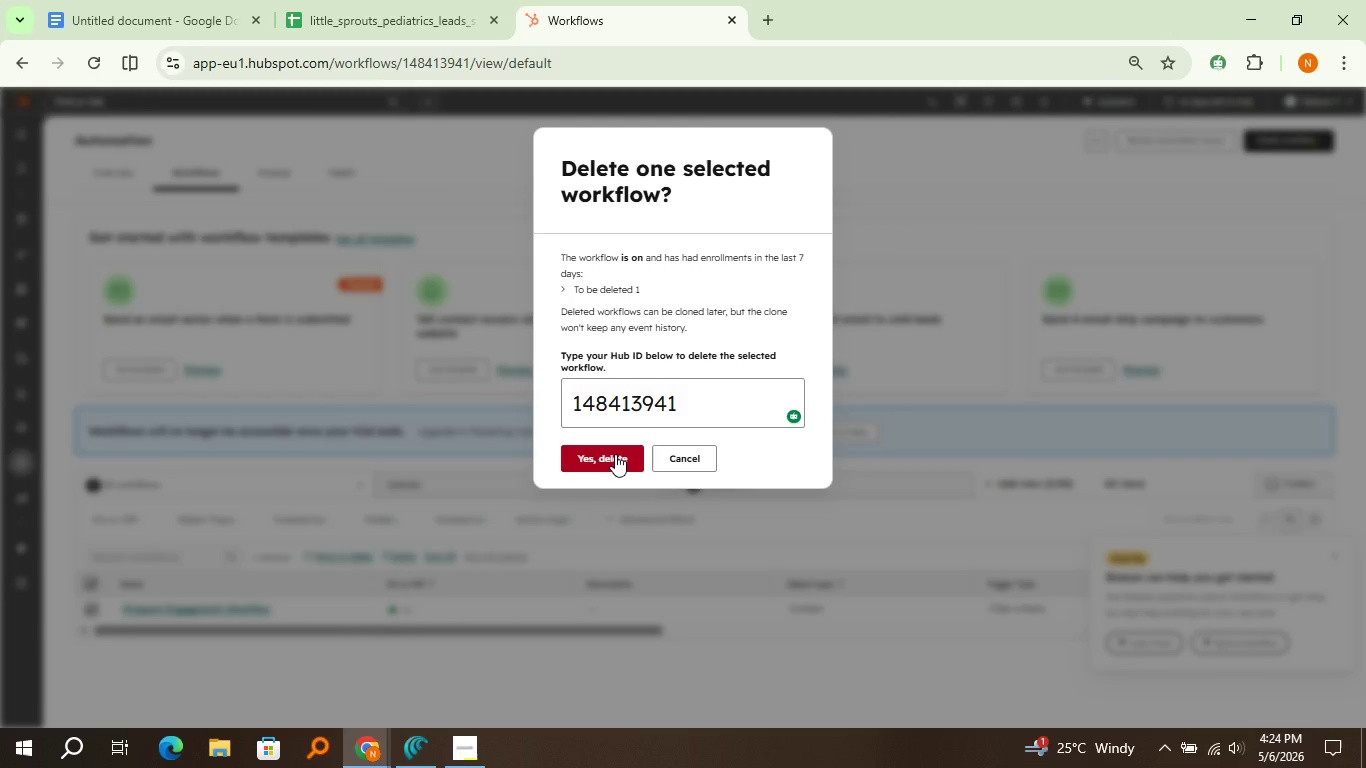 
left_click([614, 454])
 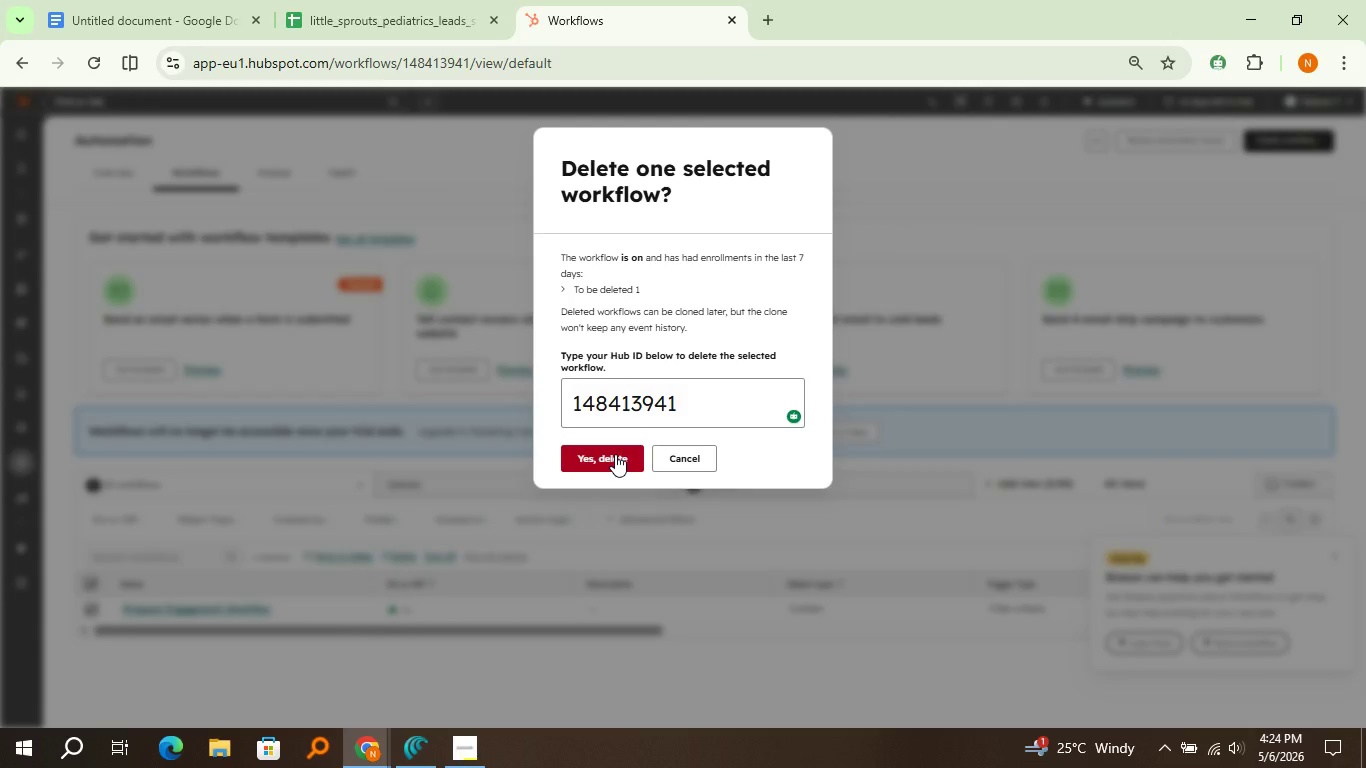 
left_click([615, 454])
 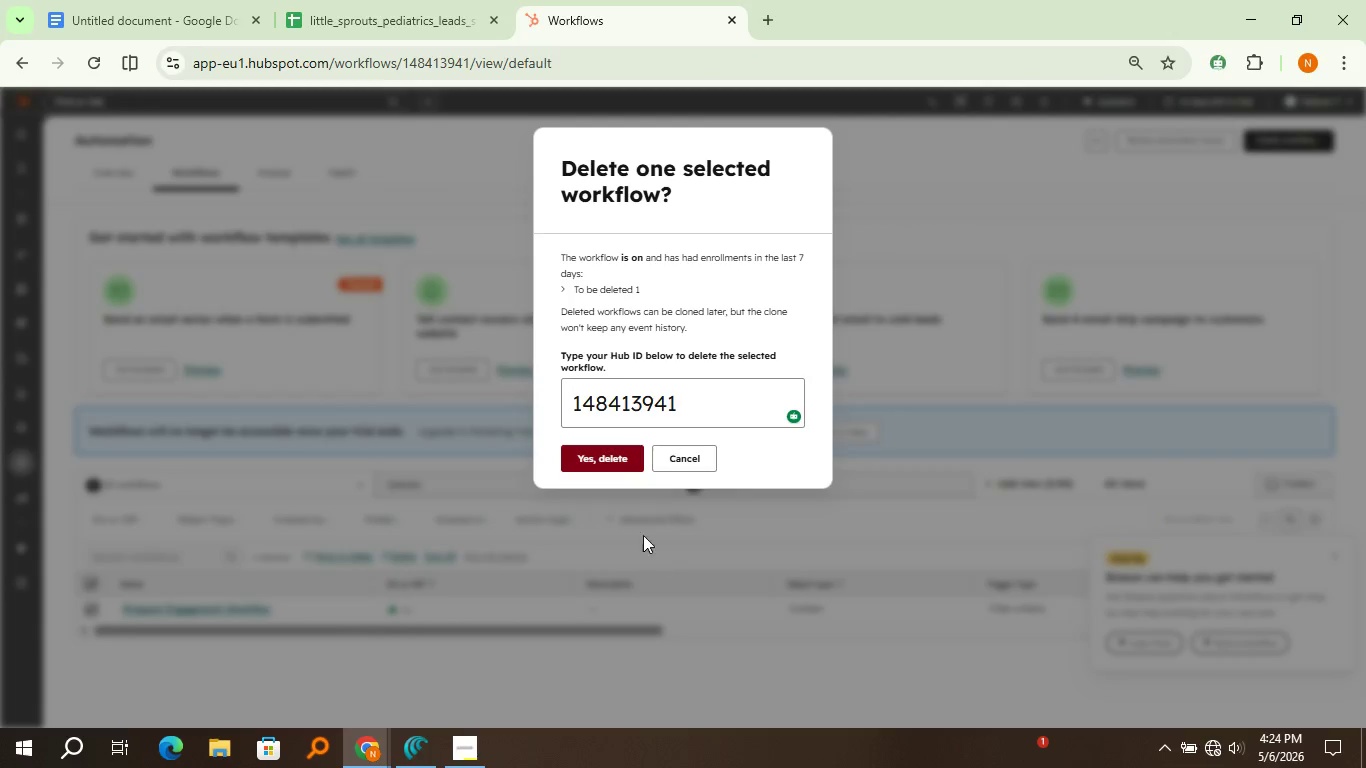 
left_click([767, 588])
 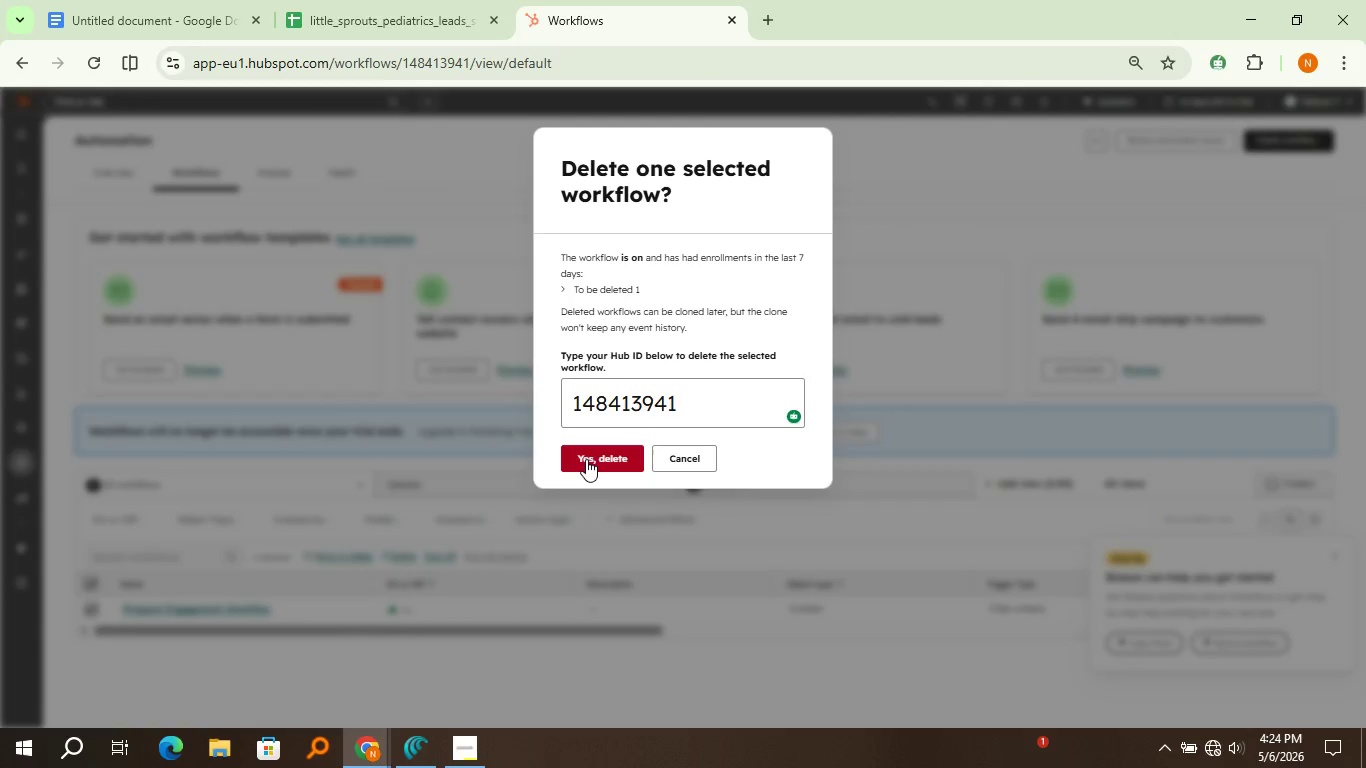 
left_click([586, 459])
 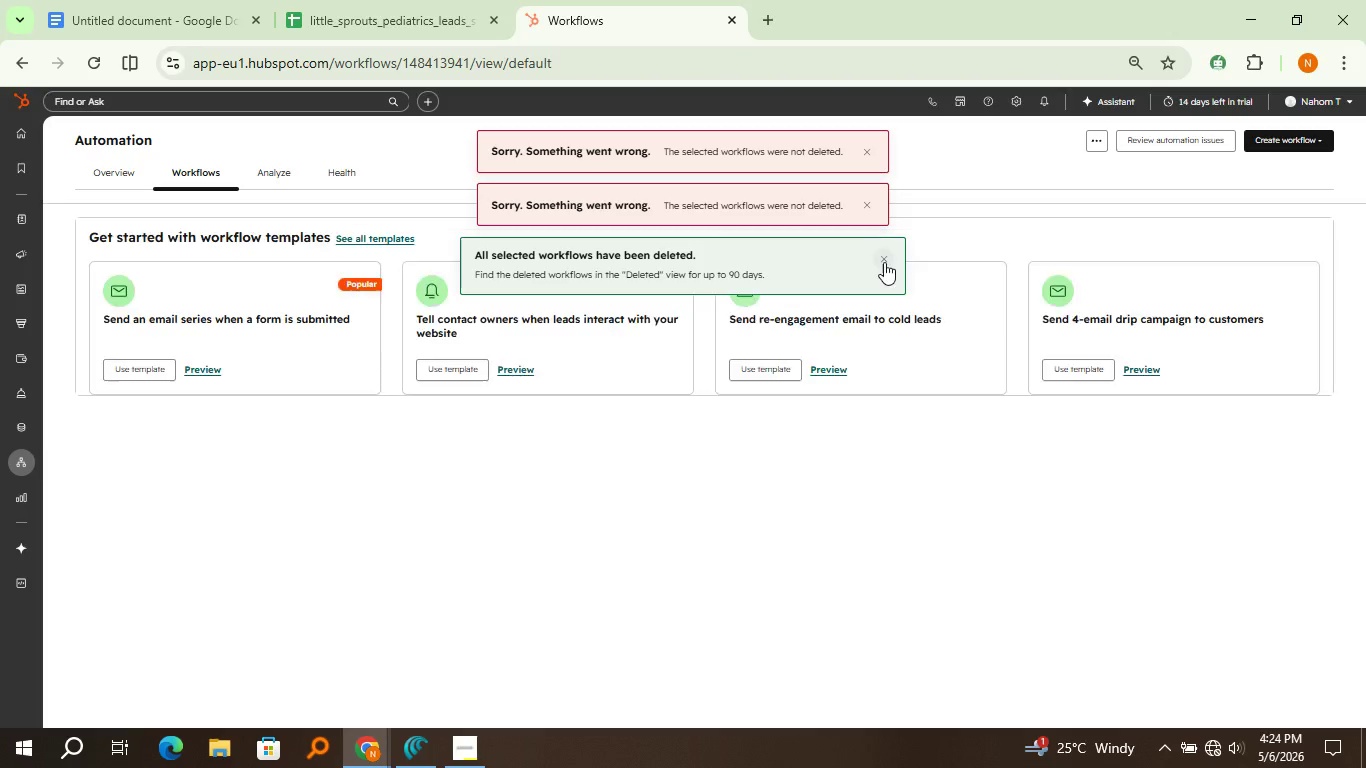 
left_click([884, 262])
 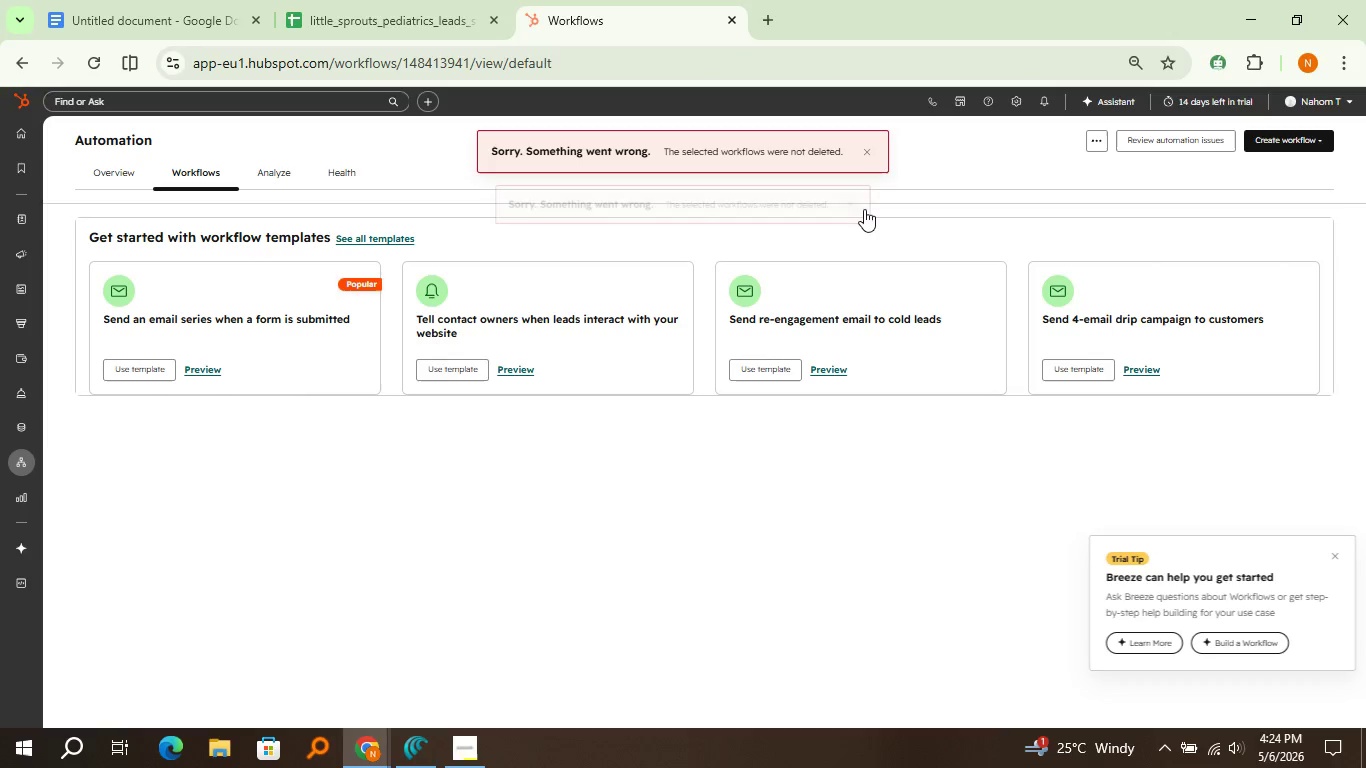 
left_click([864, 209])
 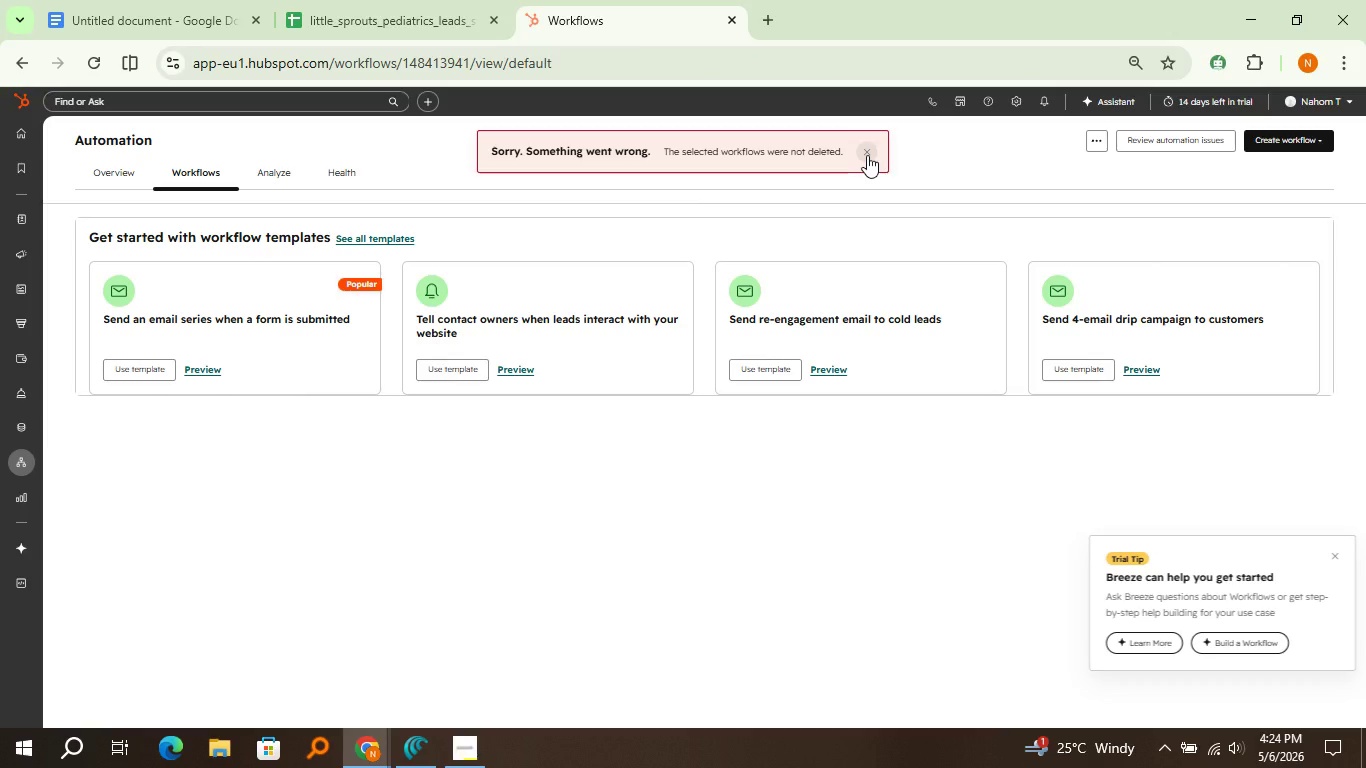 
left_click([867, 155])
 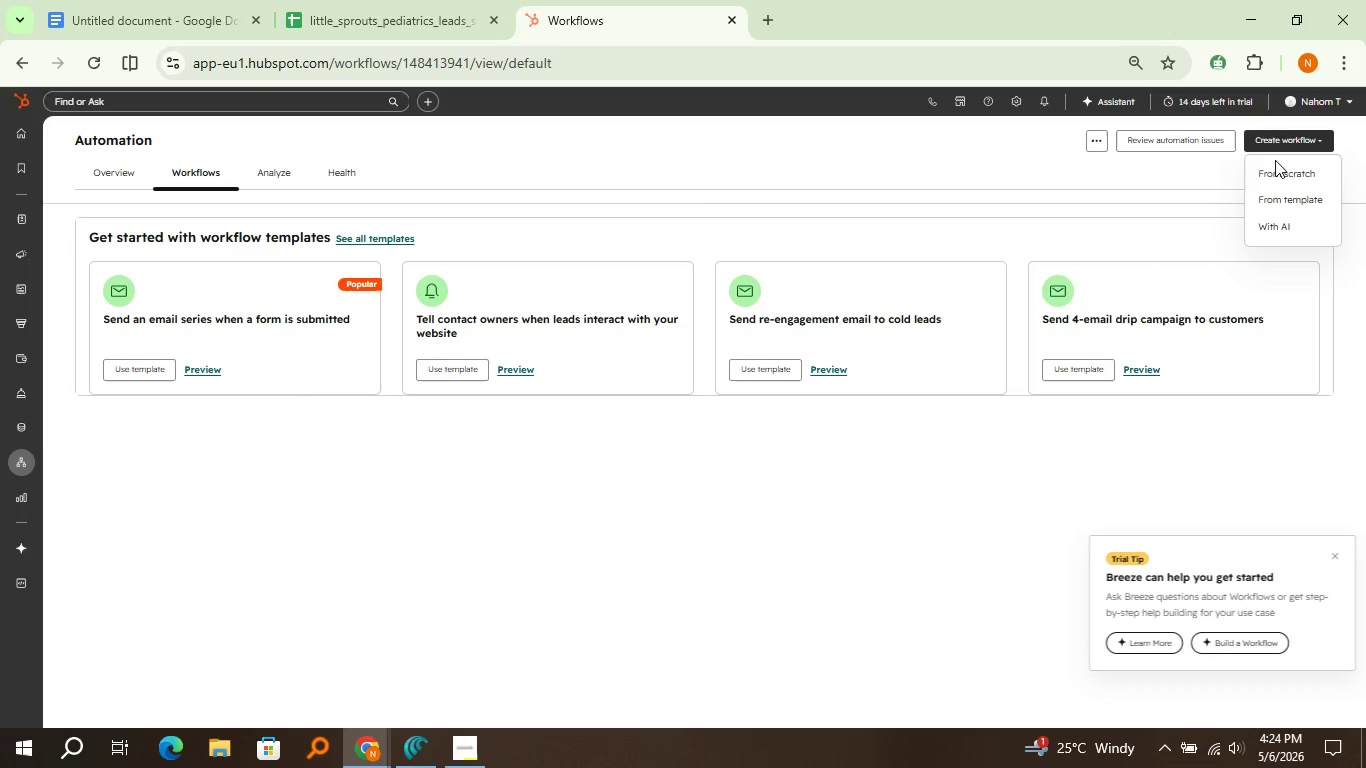 
left_click([1275, 150])
 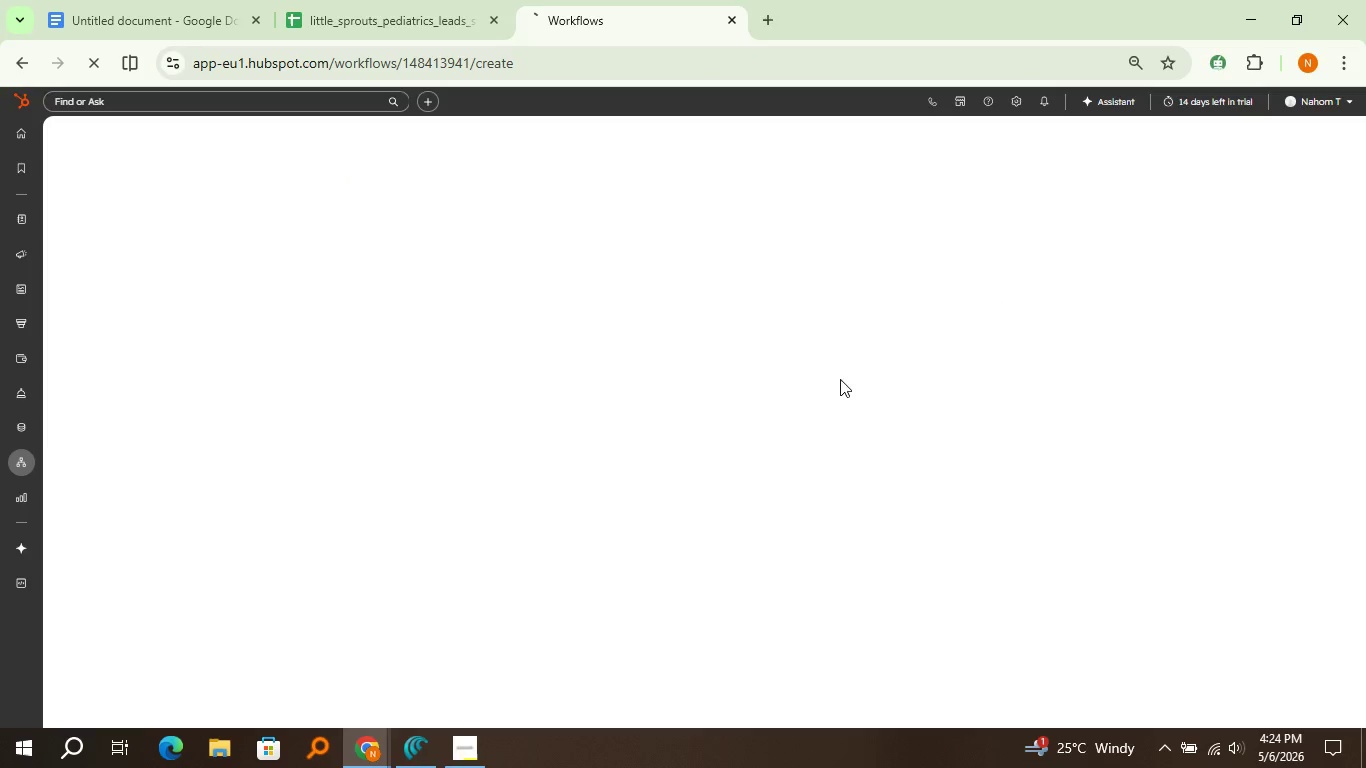 
left_click([1279, 166])
 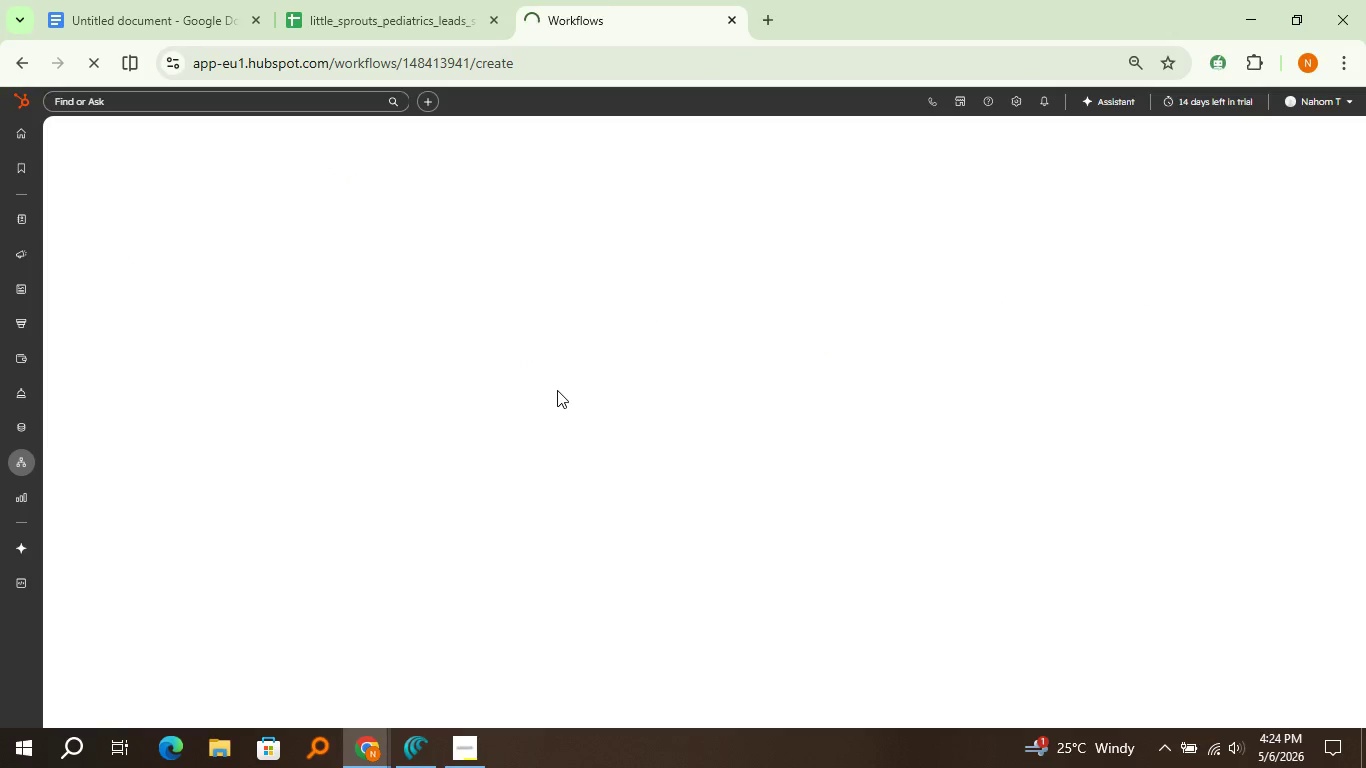 
mouse_move([579, 368])
 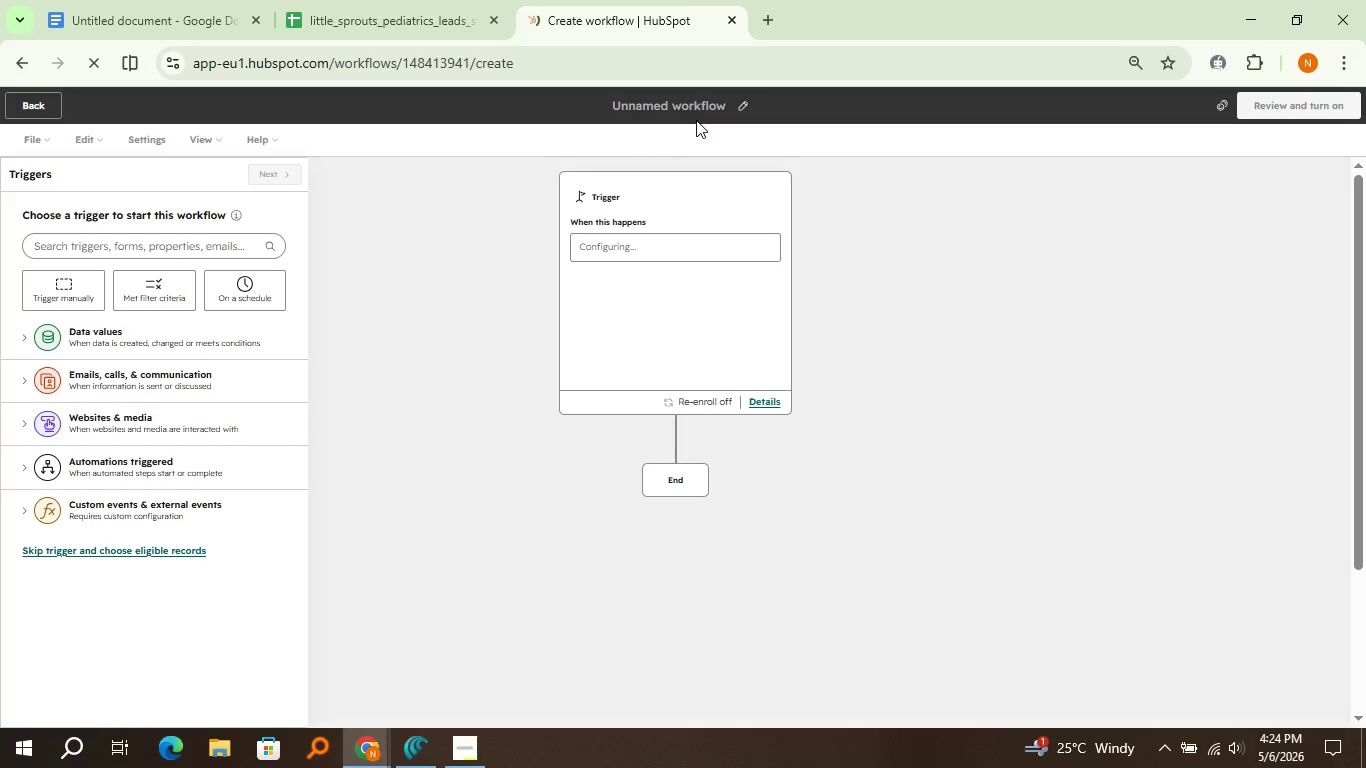 
left_click([696, 120])
 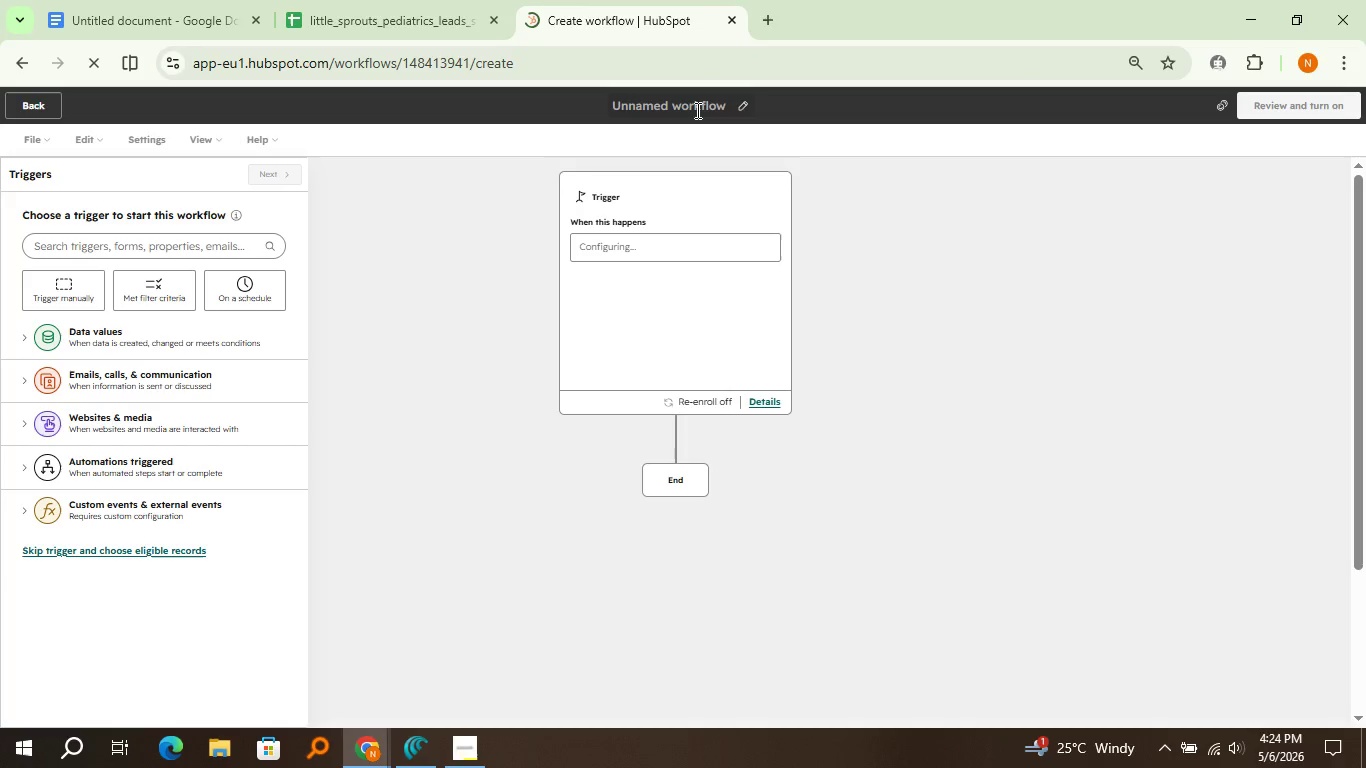 
left_click([696, 110])
 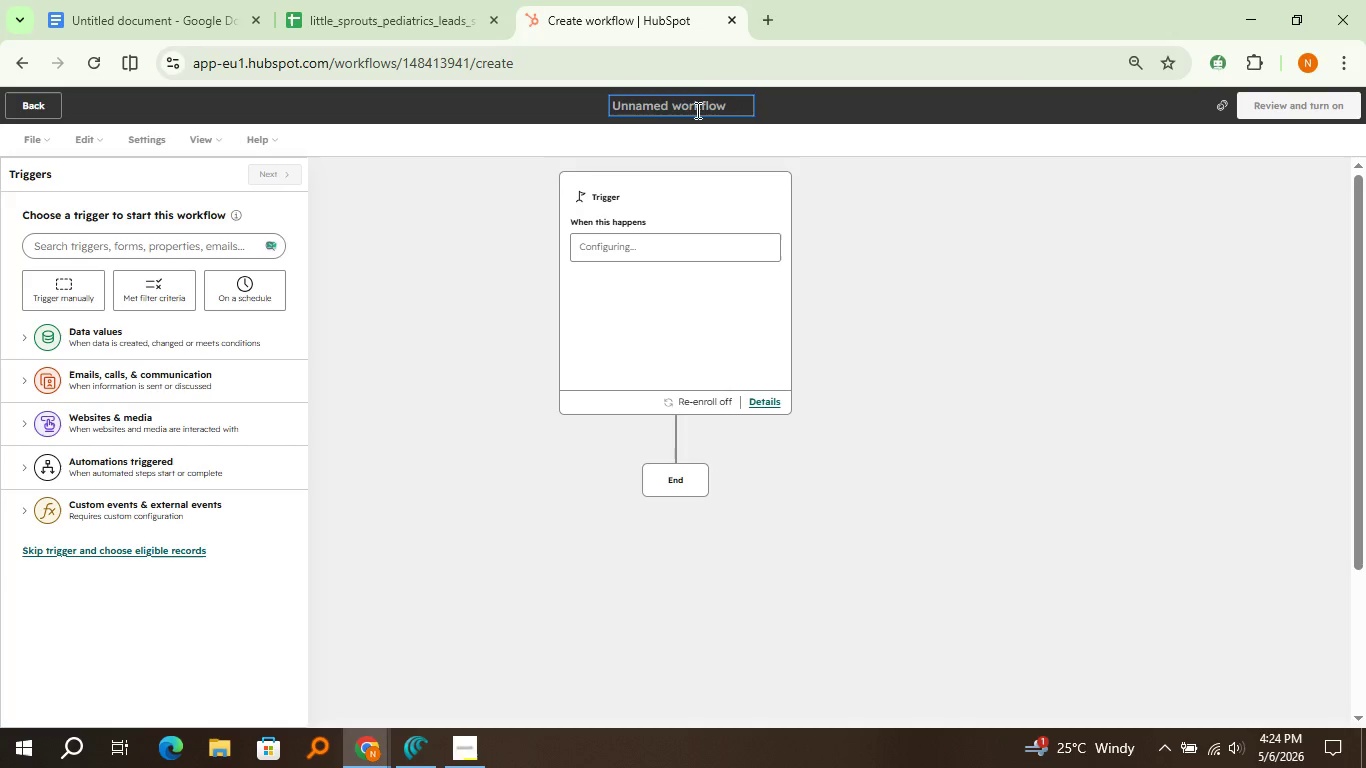 
type(Newborn Nurure Workflow)
 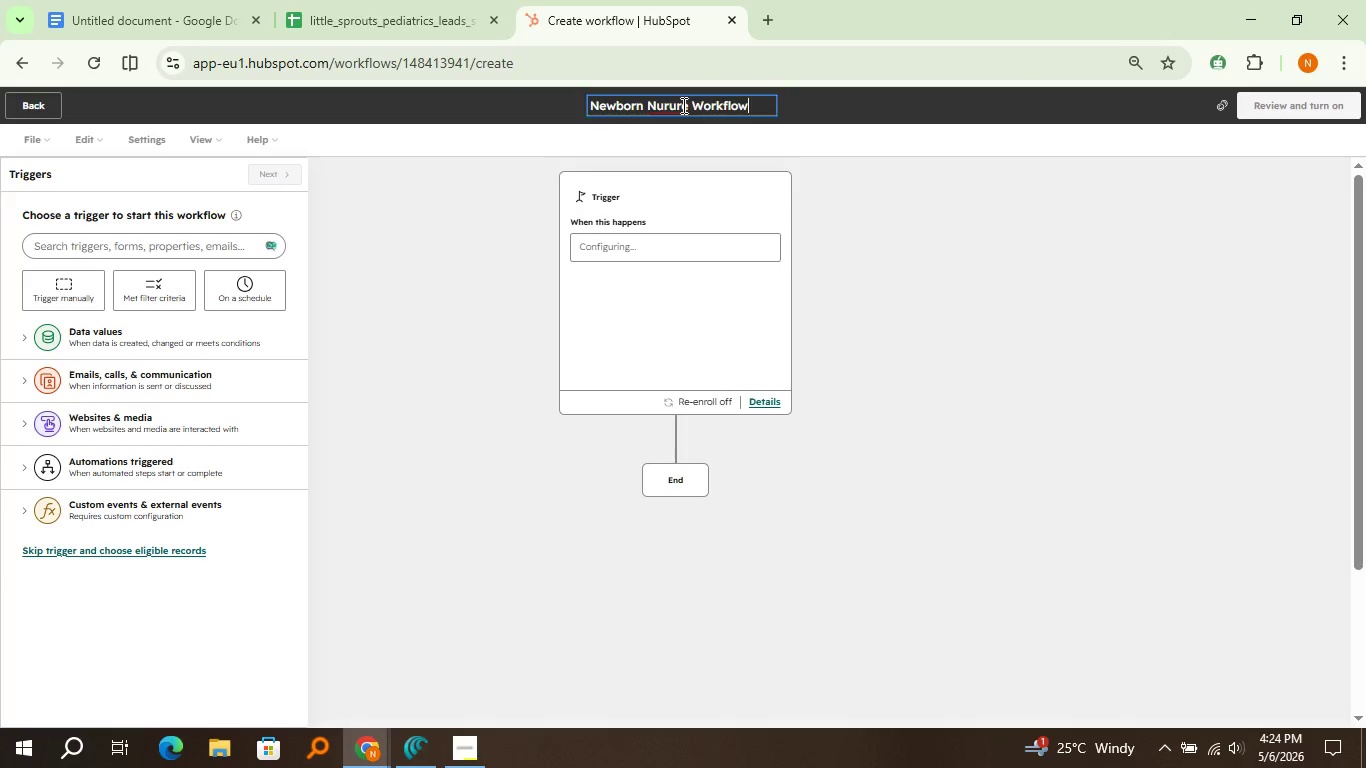 
left_click([679, 105])
 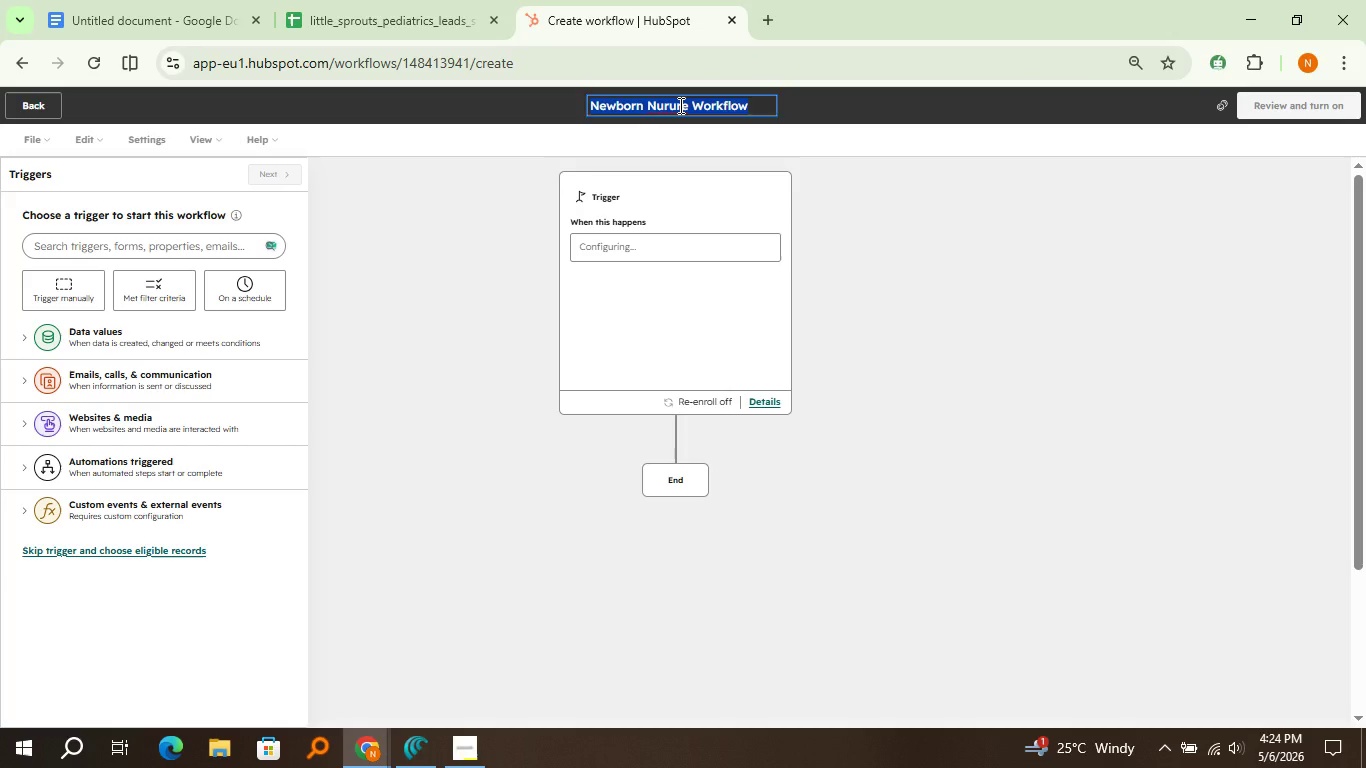 
double_click([679, 105])
 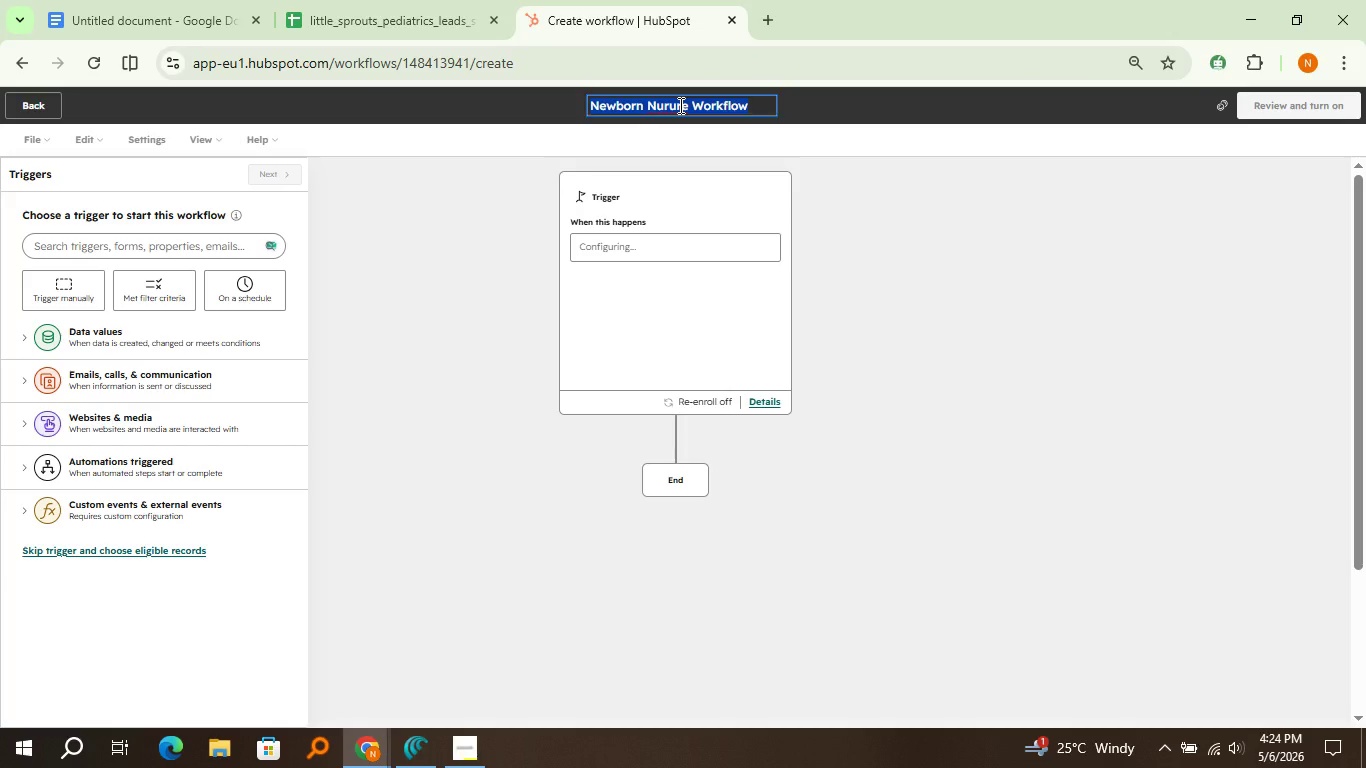 
triple_click([679, 105])
 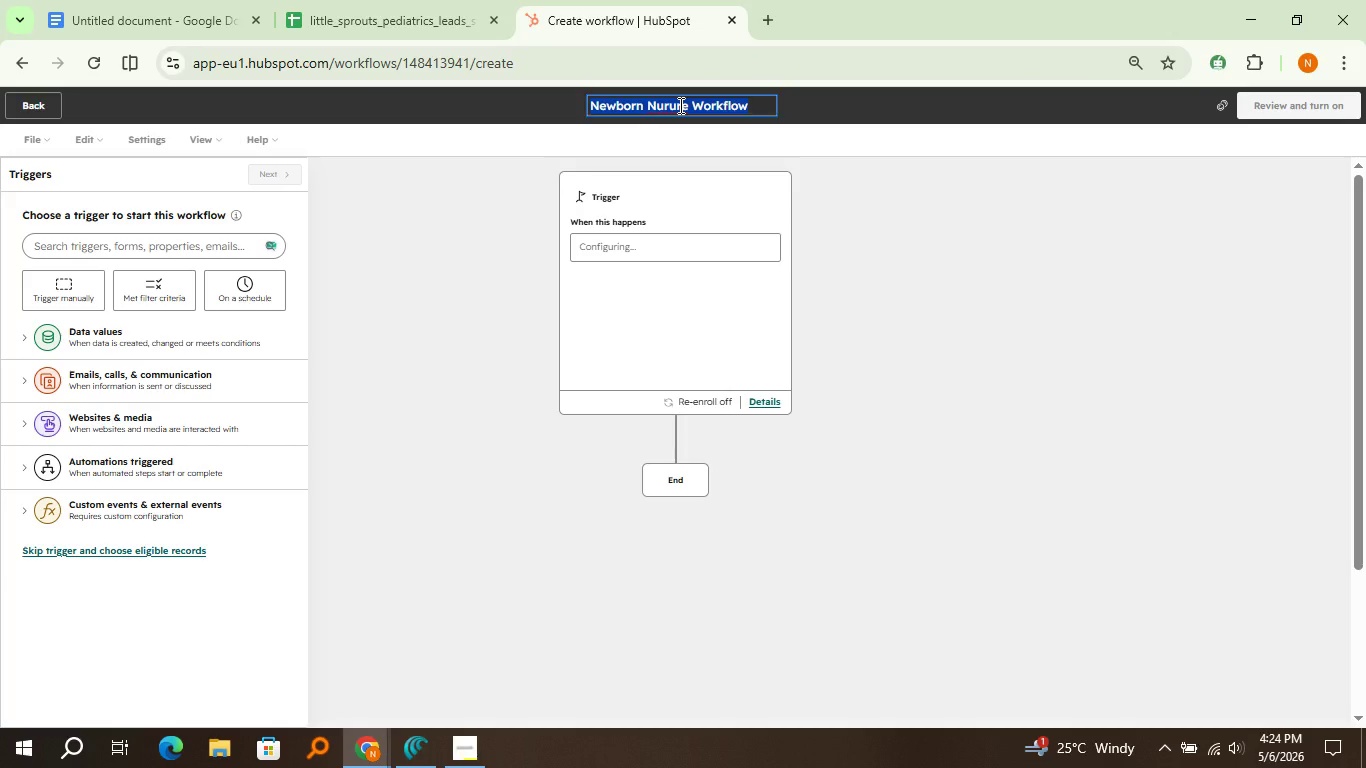 
triple_click([679, 105])
 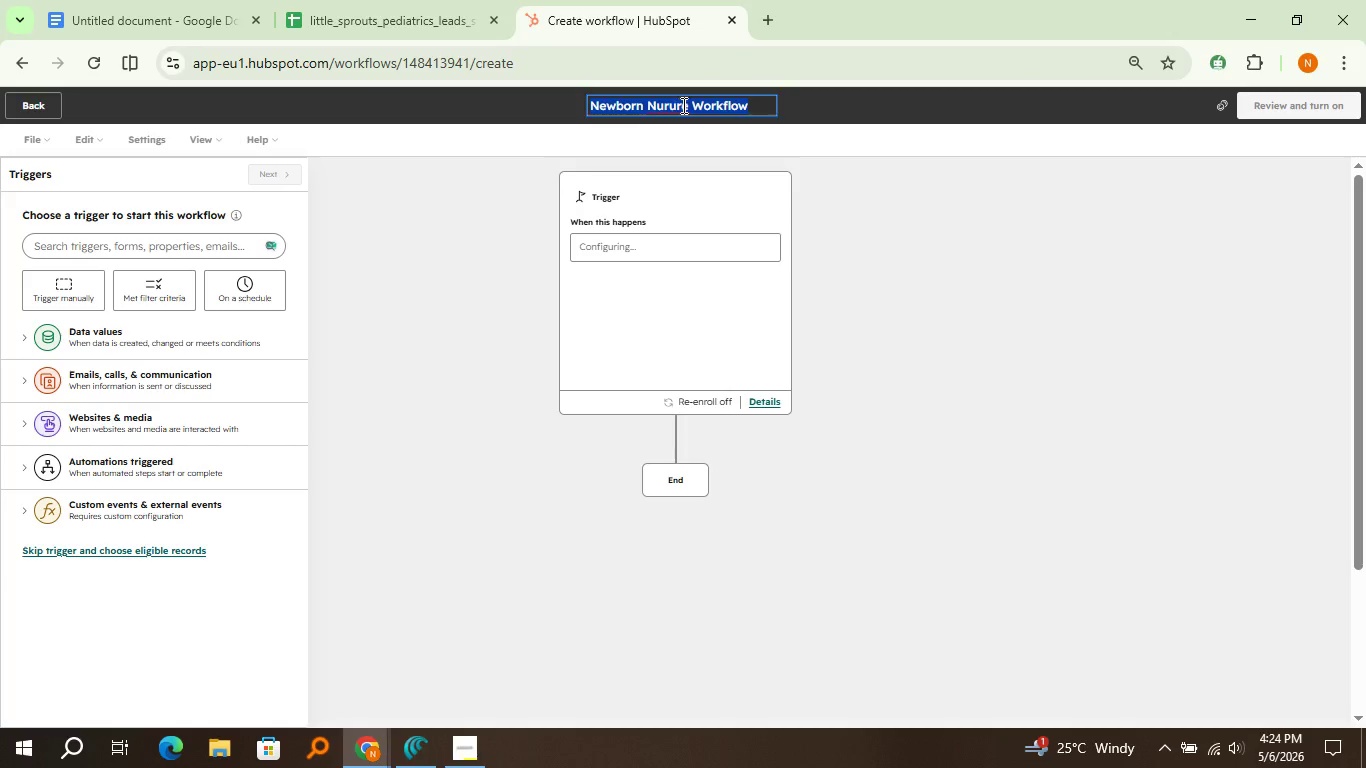 
triple_click([679, 105])
 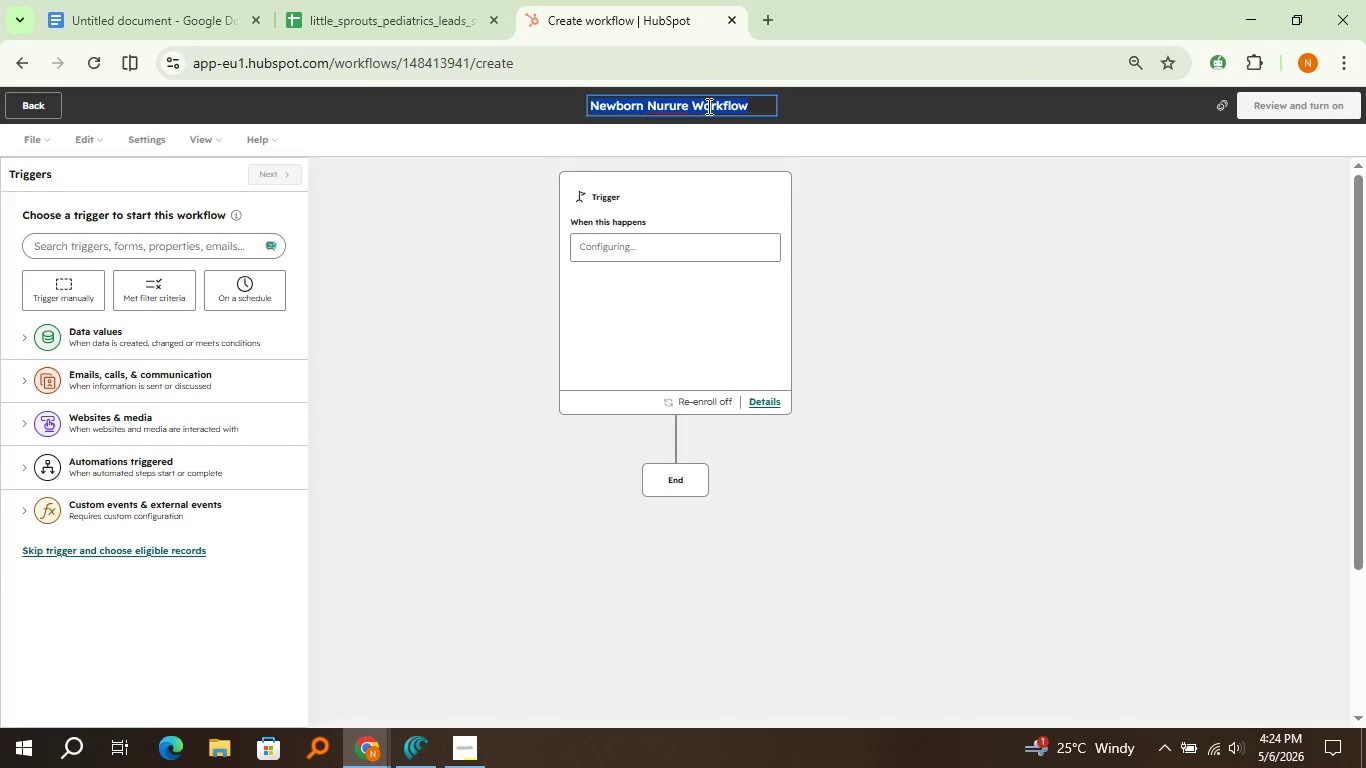 
triple_click([679, 105])
 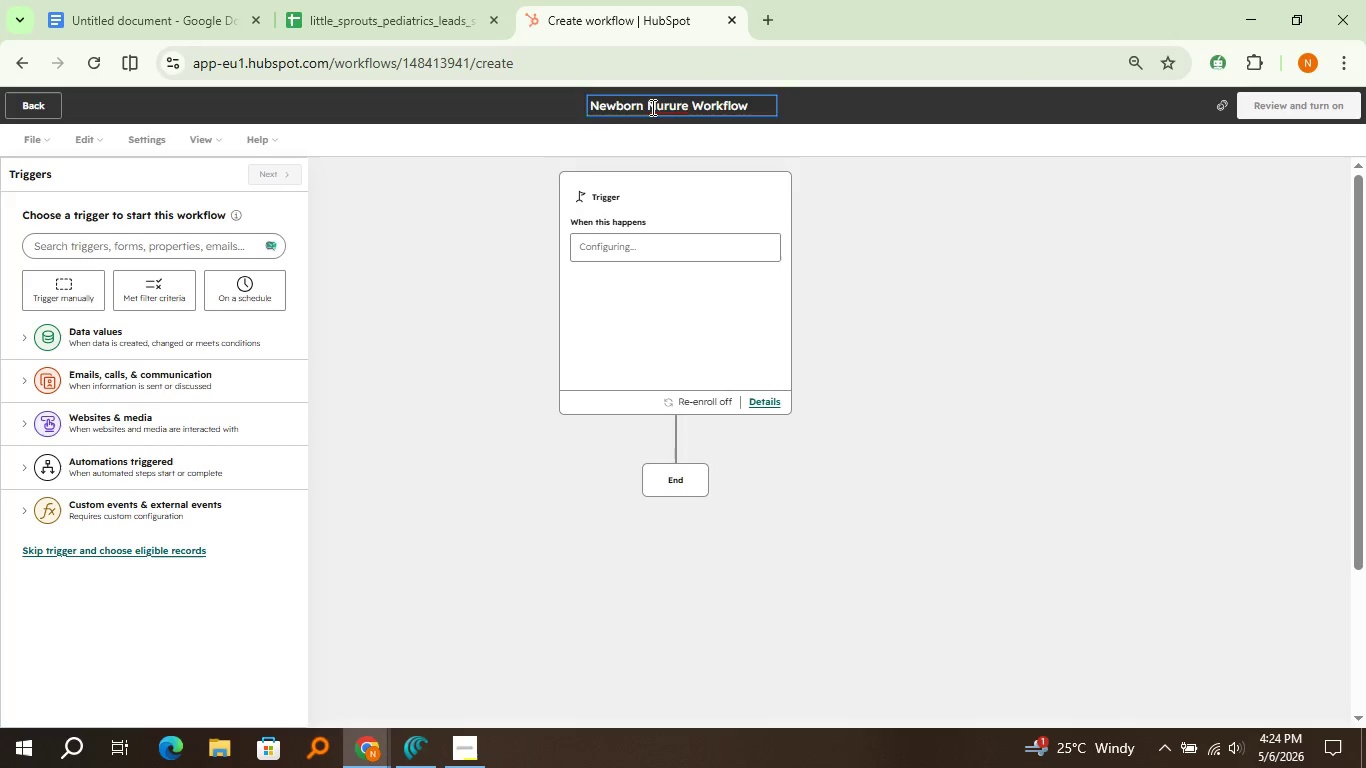 
left_click([707, 106])
 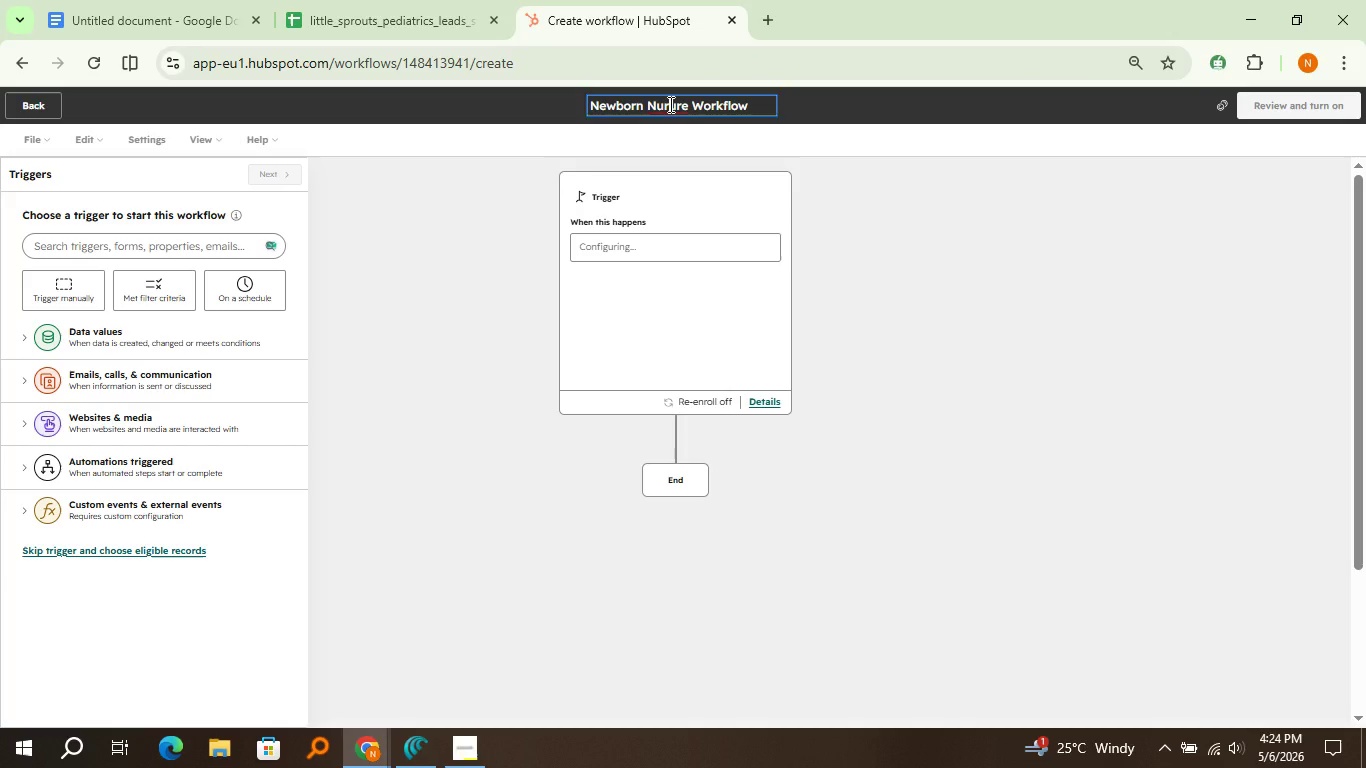 
left_click([669, 104])
 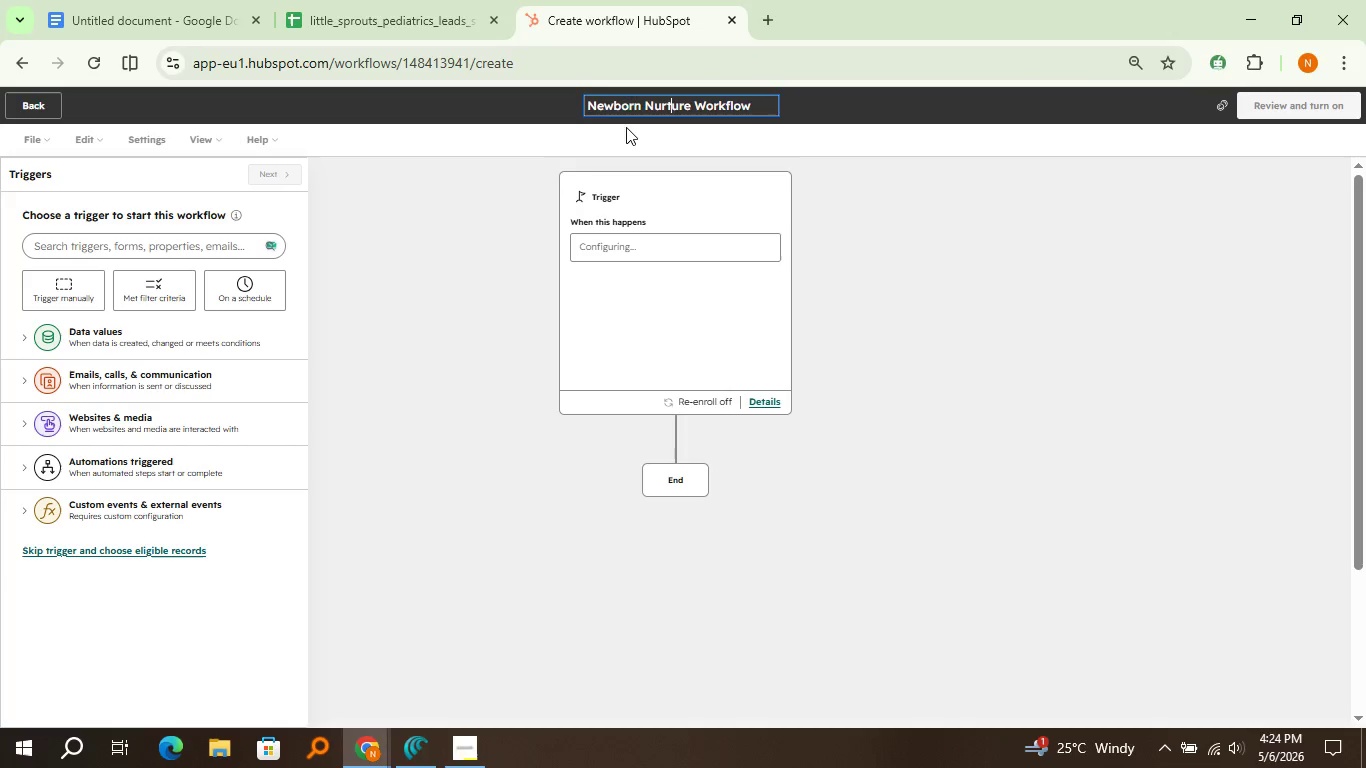 
key(T)
 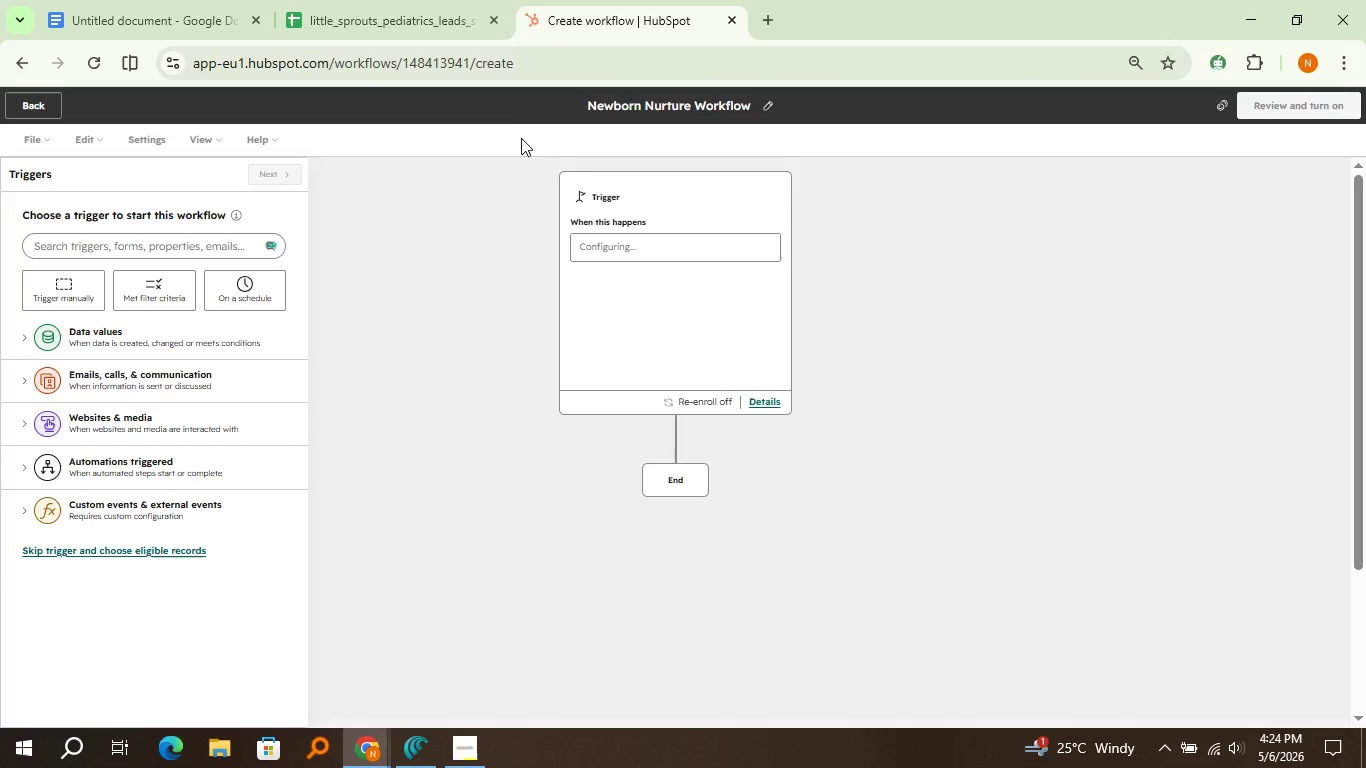 
left_click([521, 138])
 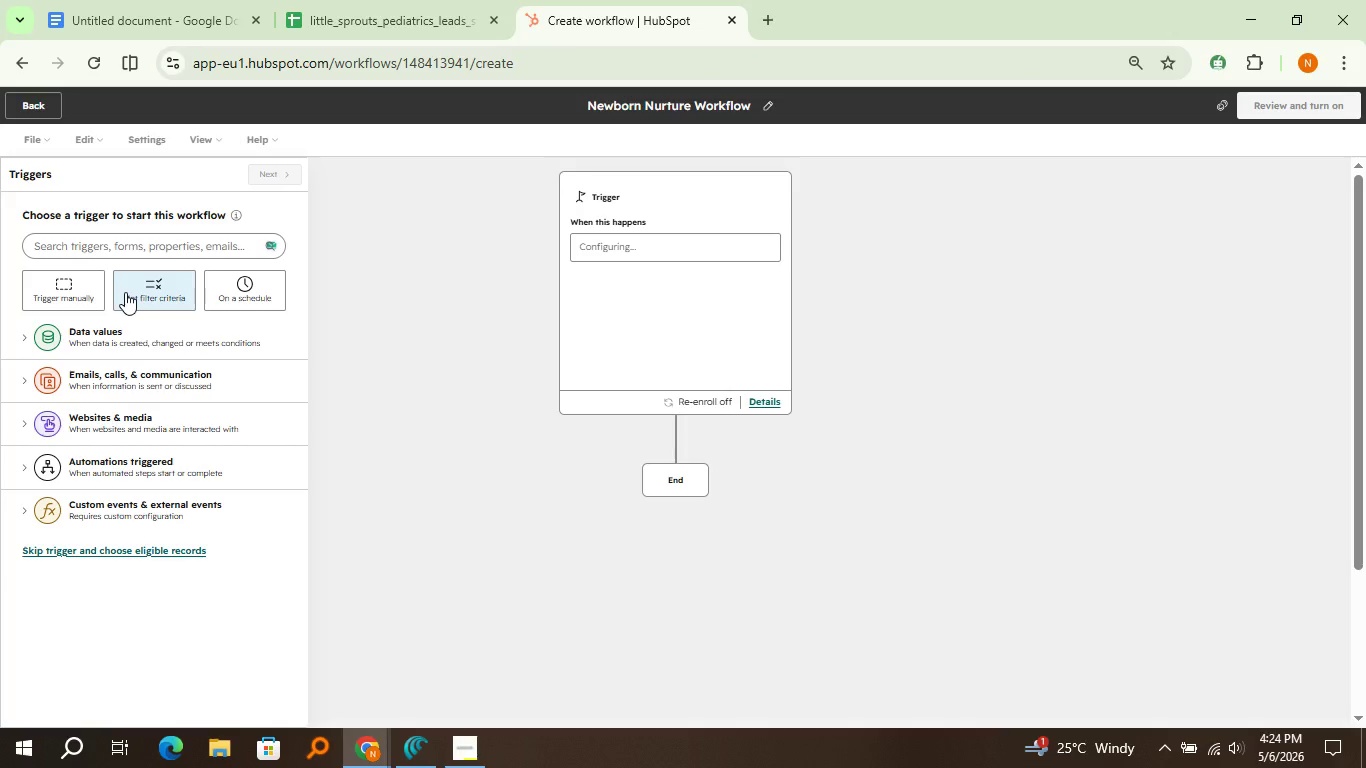 
left_click([125, 292])
 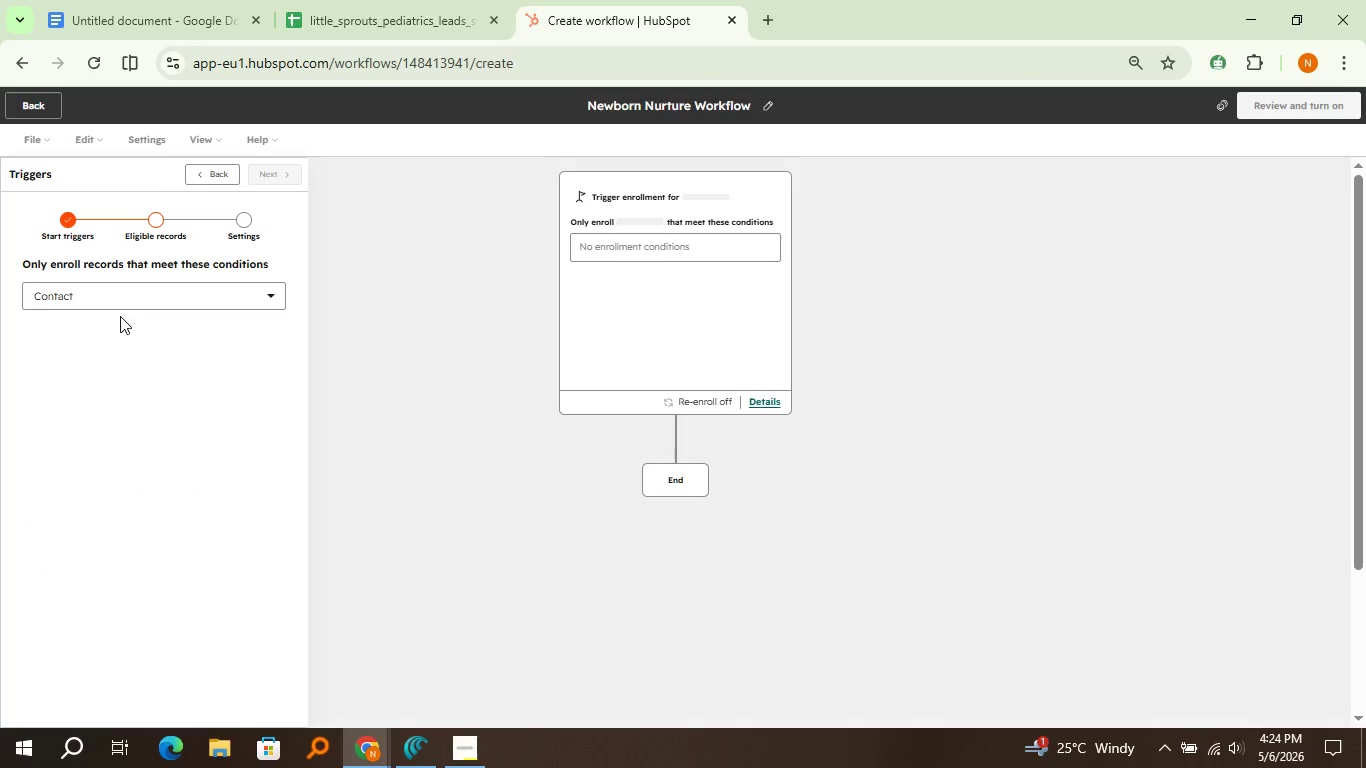 
left_click([120, 316])
 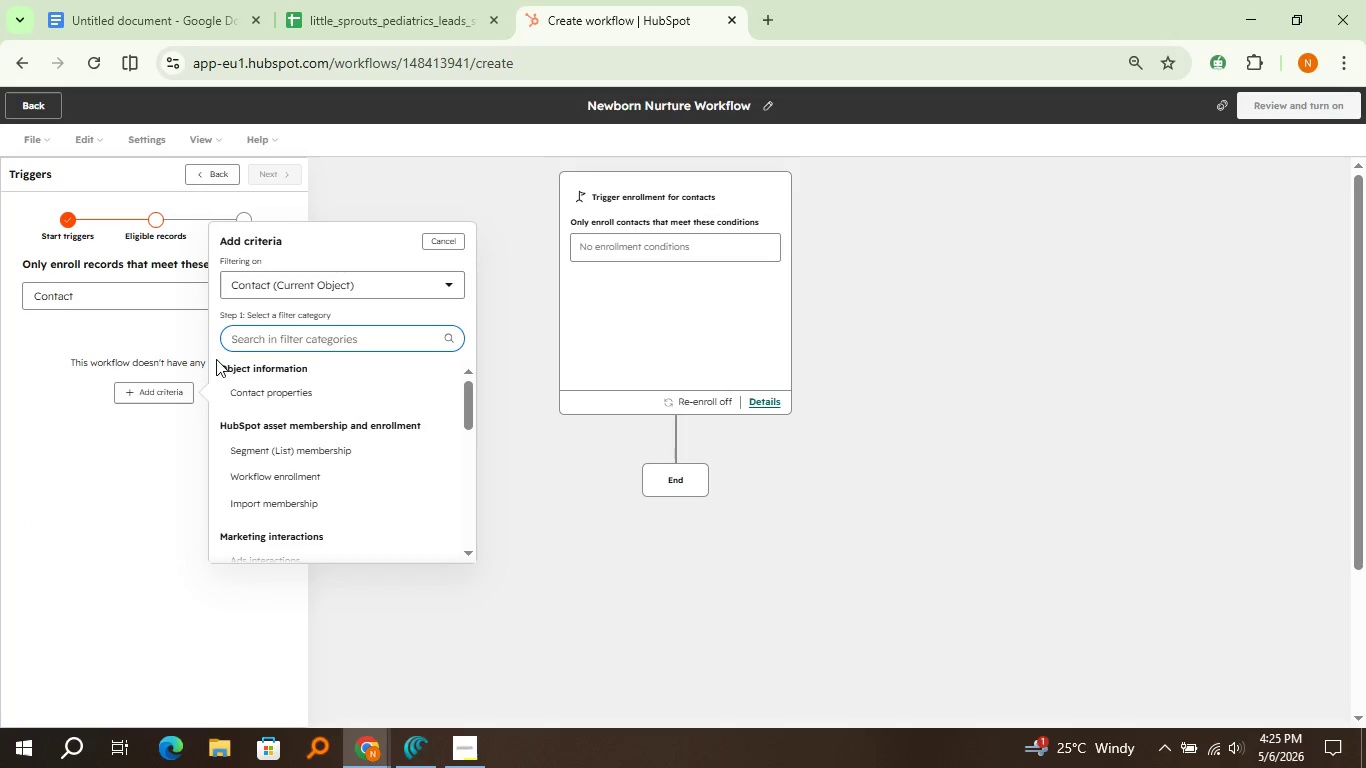 
wait(5.22)
 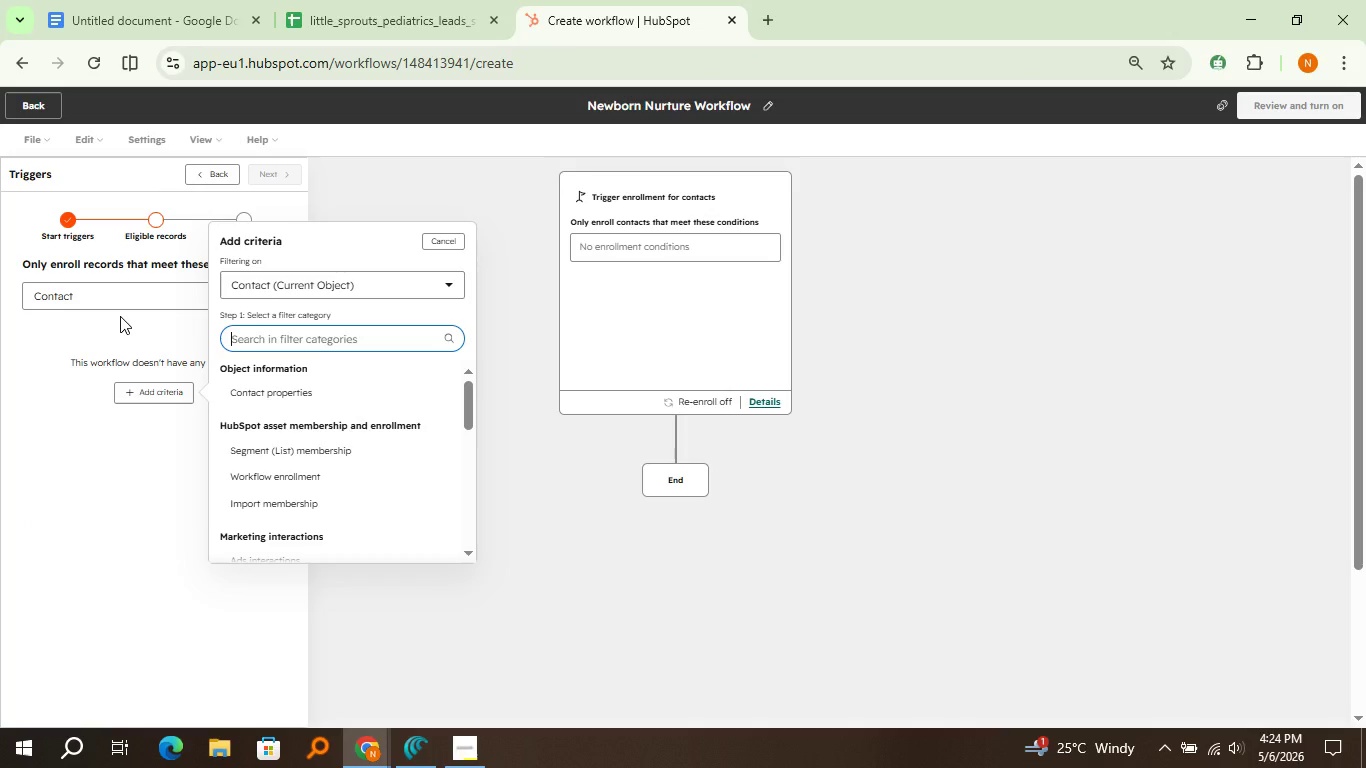 
left_click([324, 403])
 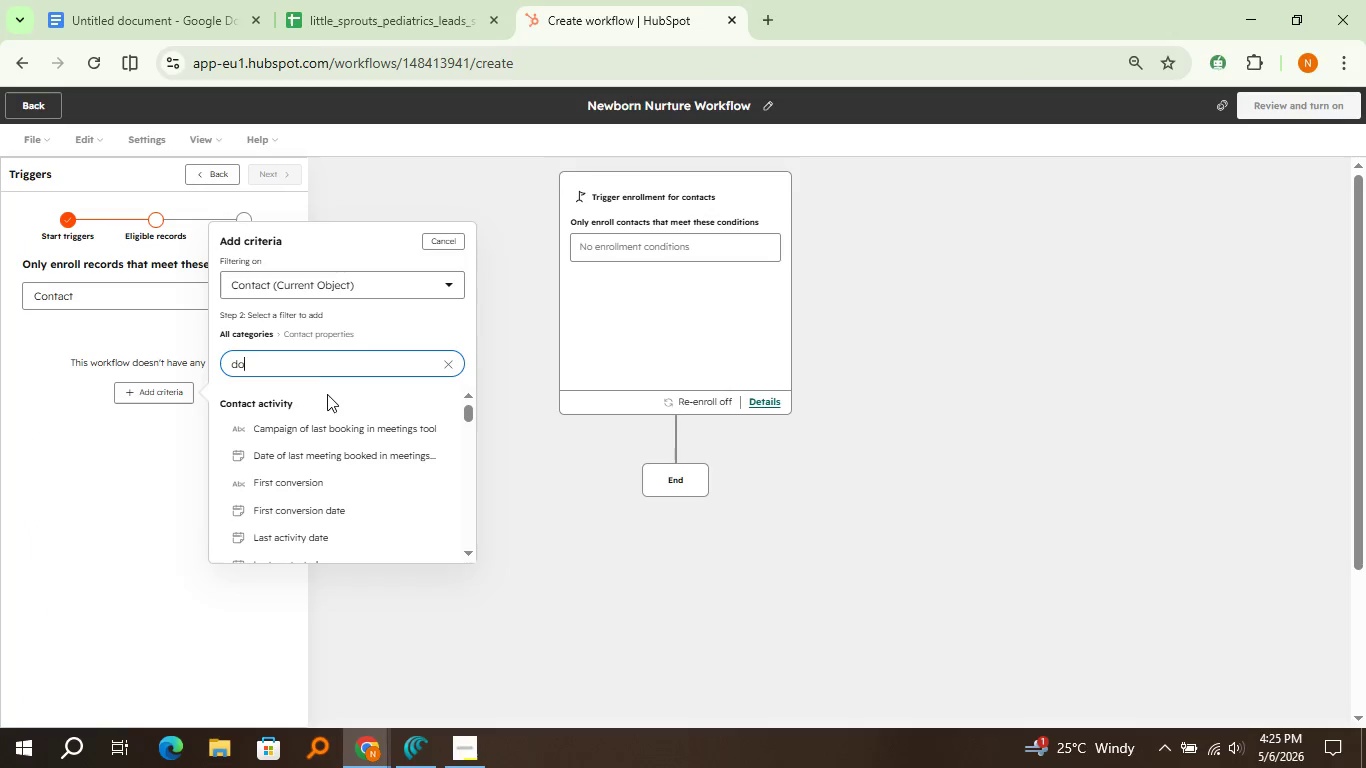 
type(downl)
 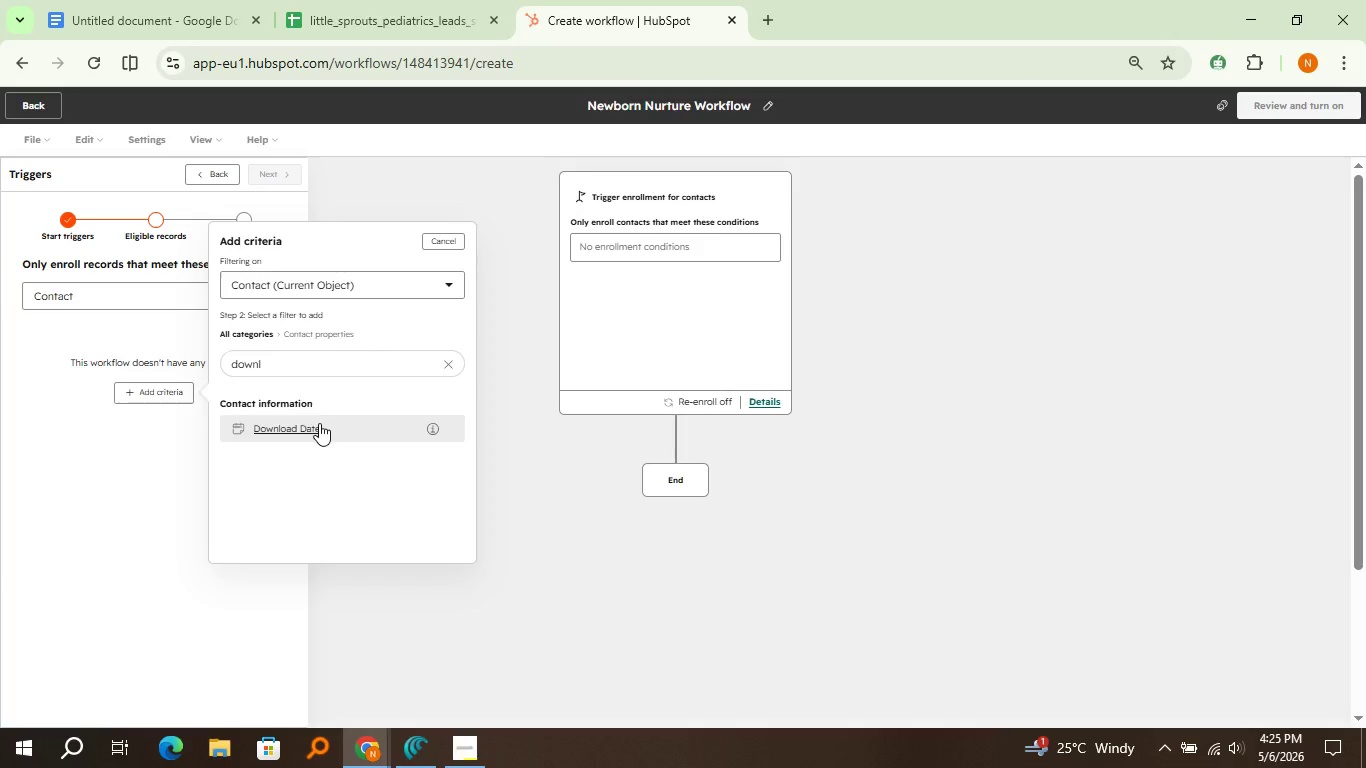 
left_click([319, 423])
 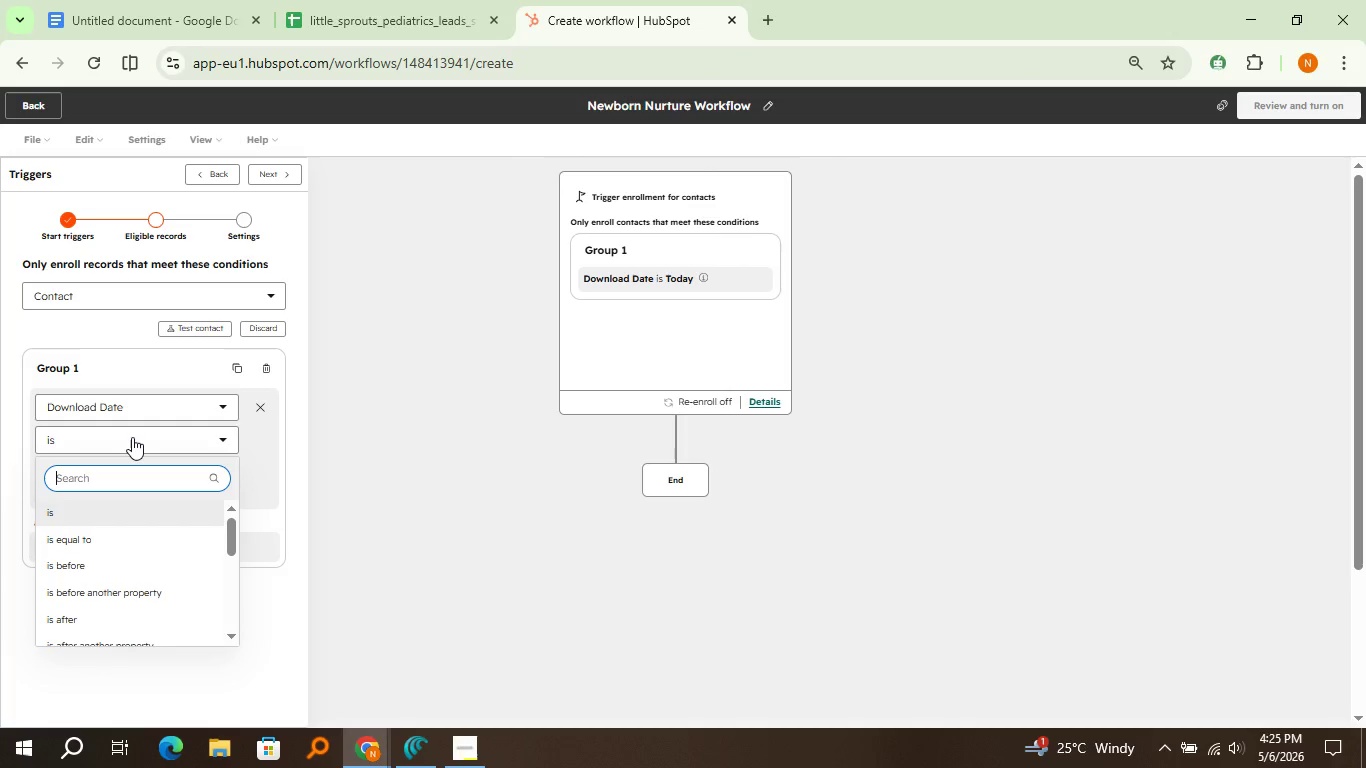 
left_click([132, 437])
 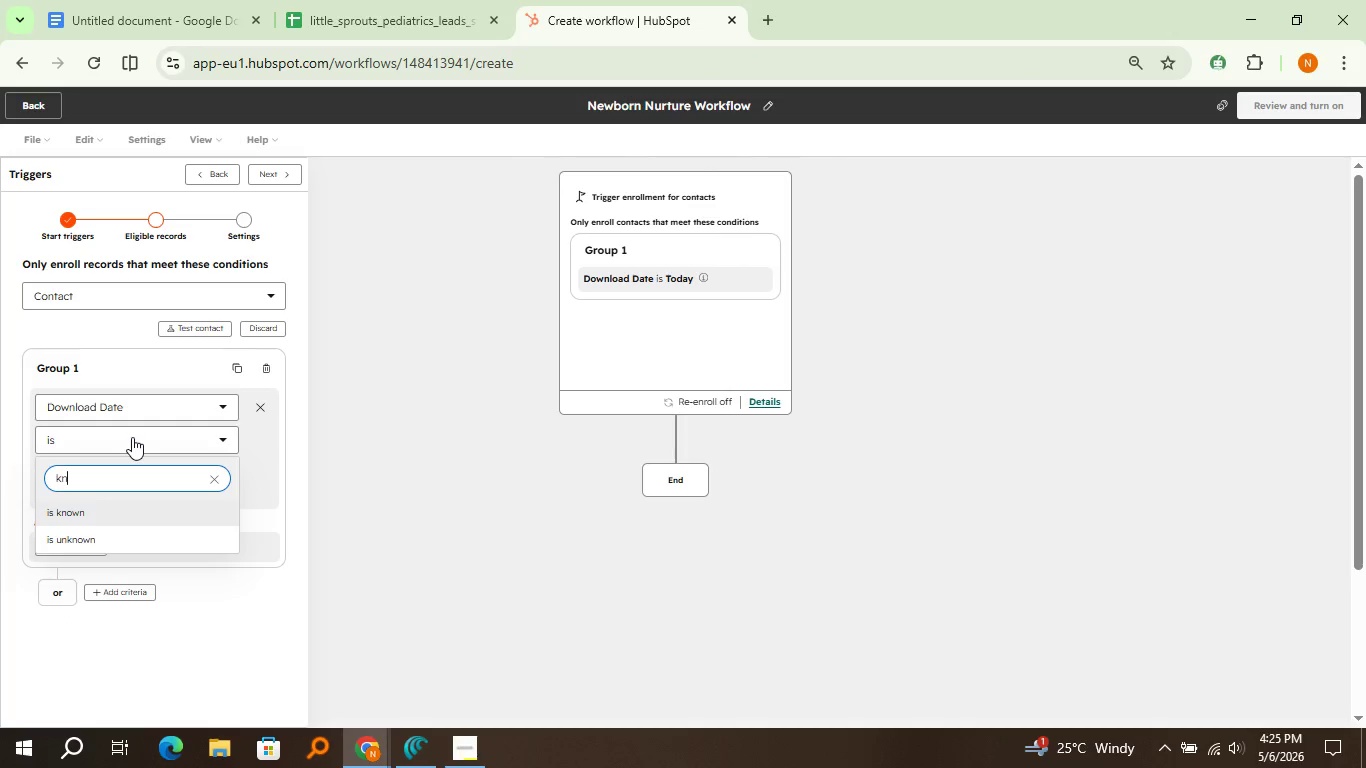 
type(kno)
 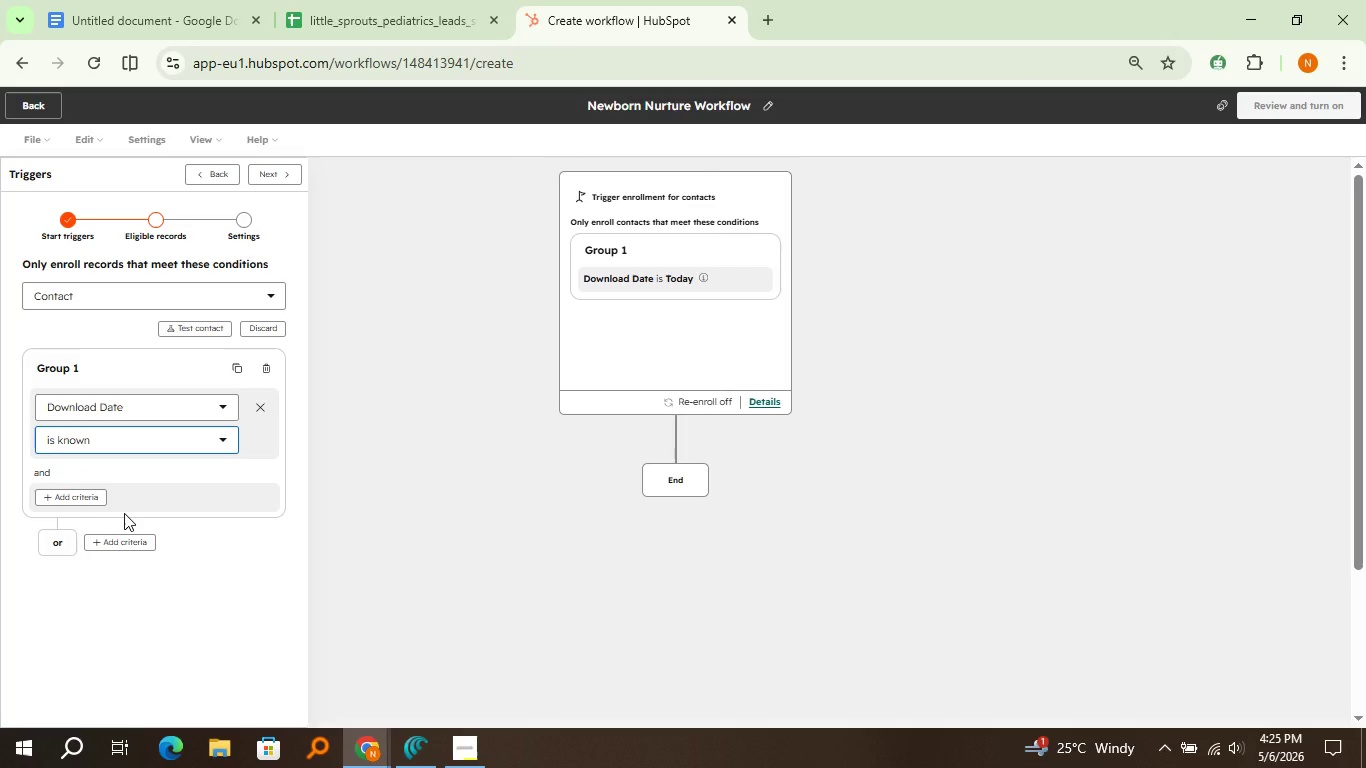 
left_click([124, 513])
 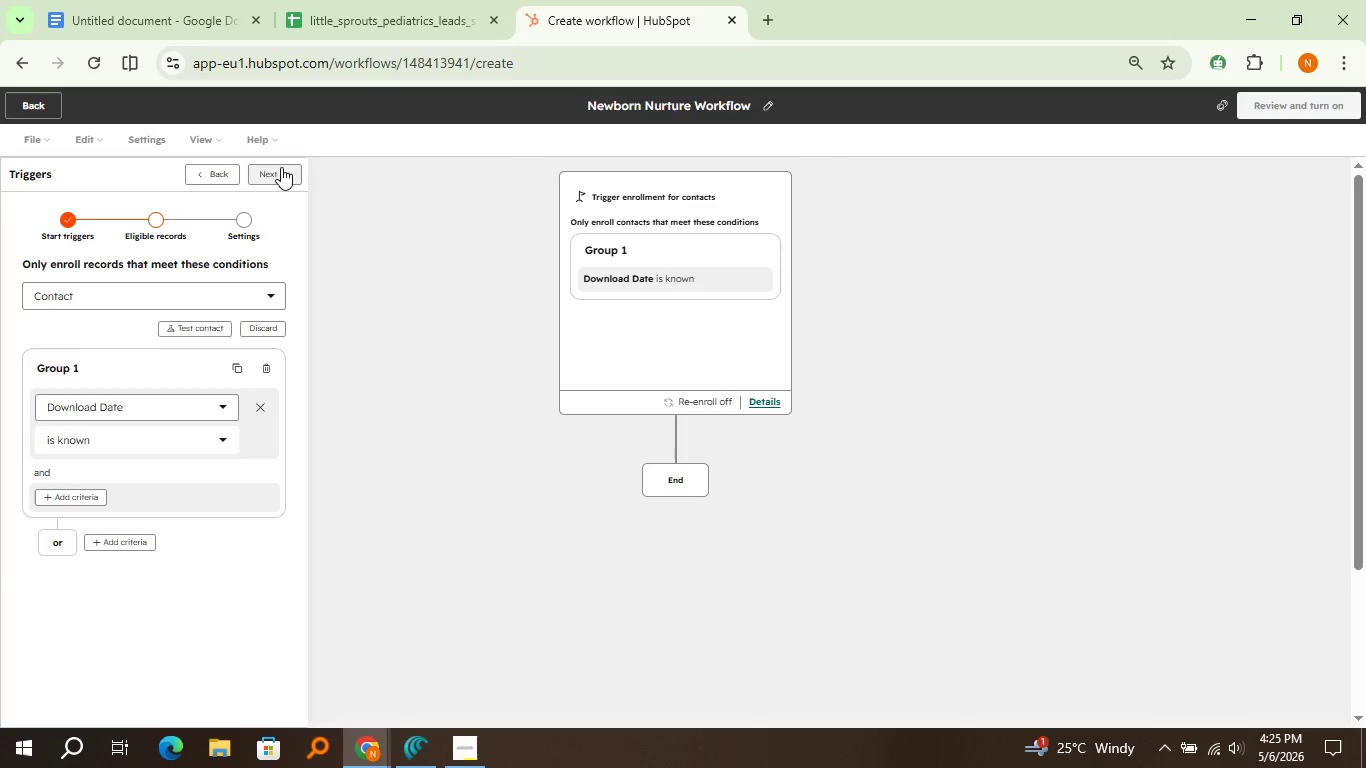 
left_click([281, 167])
 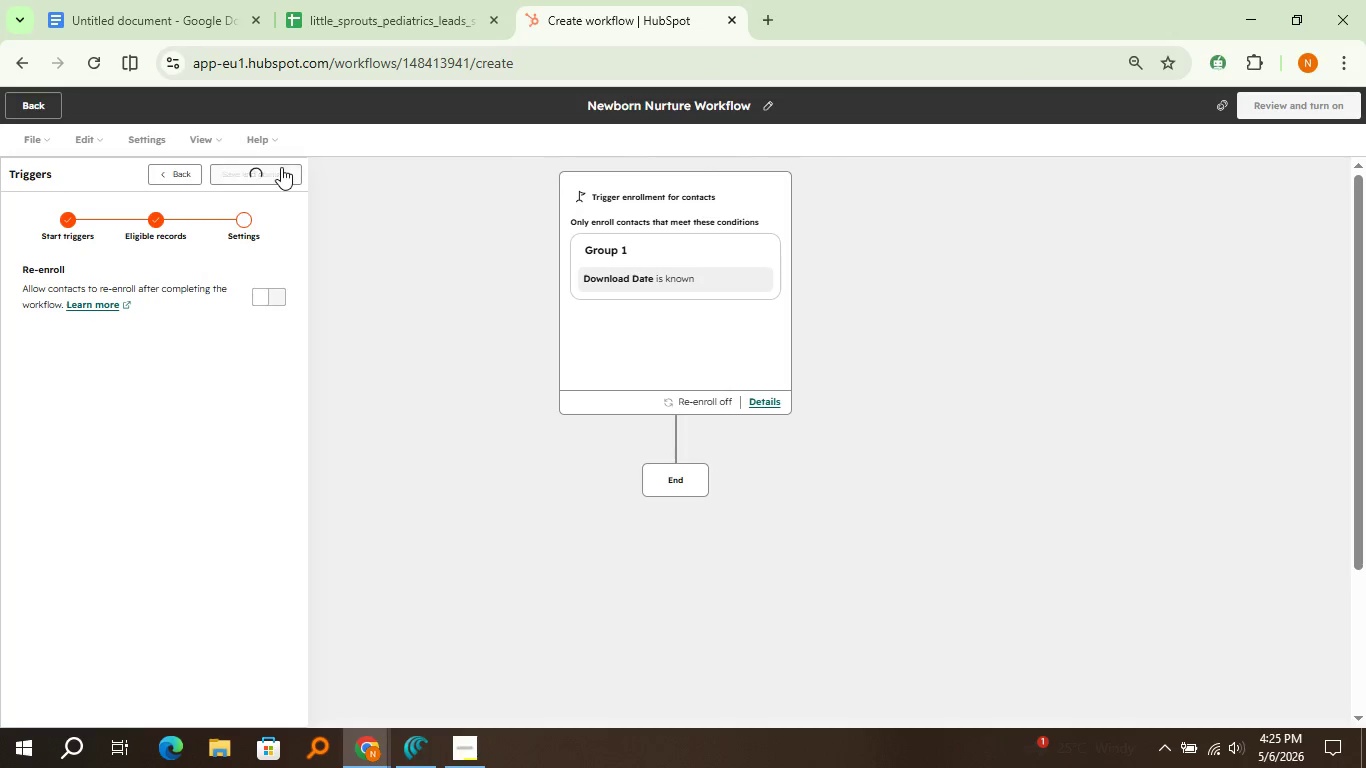 
left_click([281, 167])
 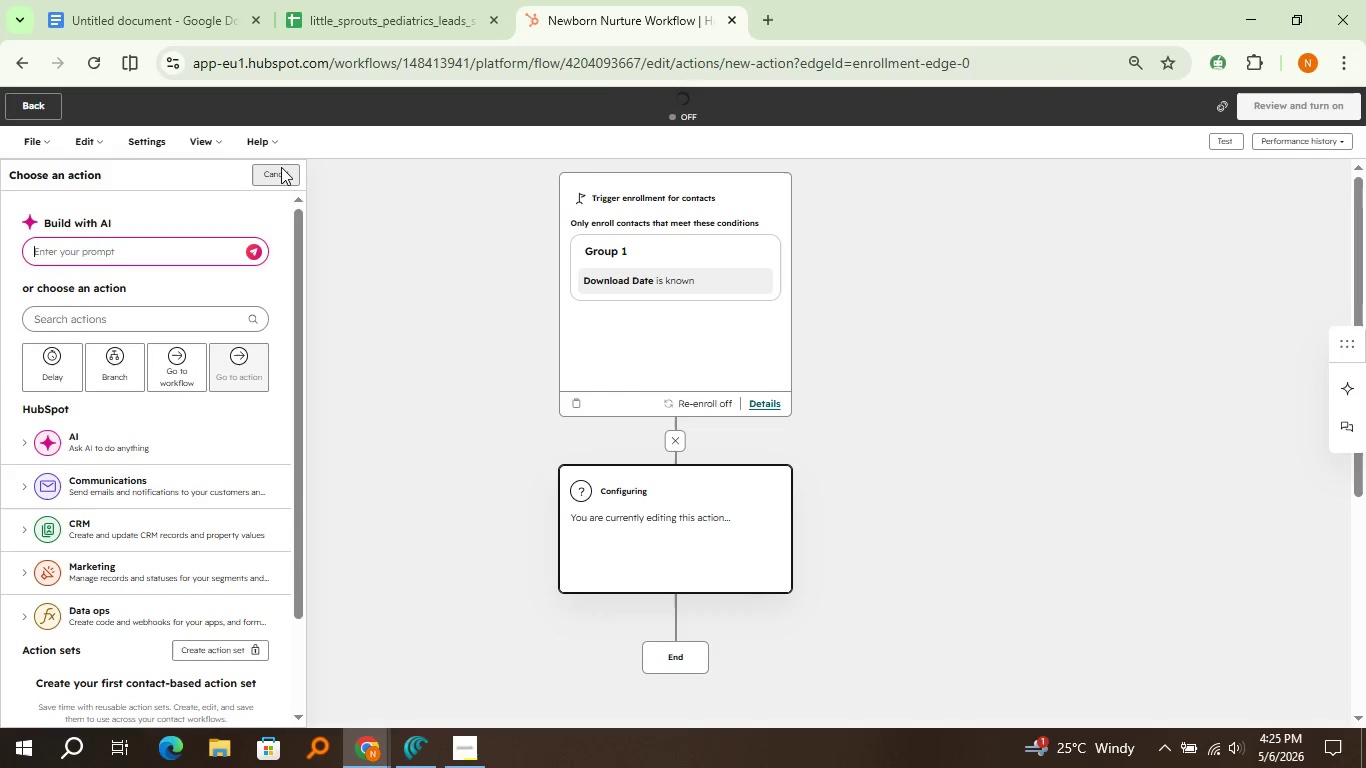 
wait(7.39)
 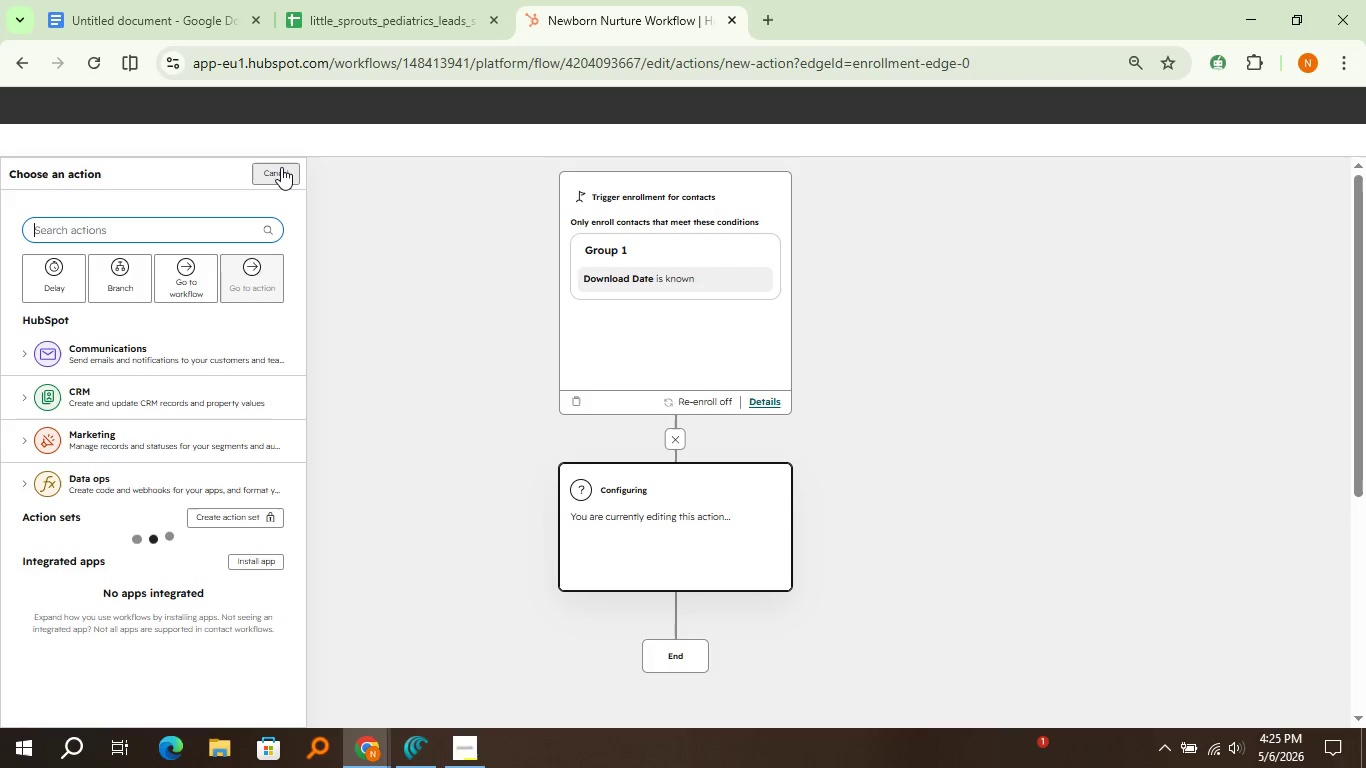 
left_click([199, 487])
 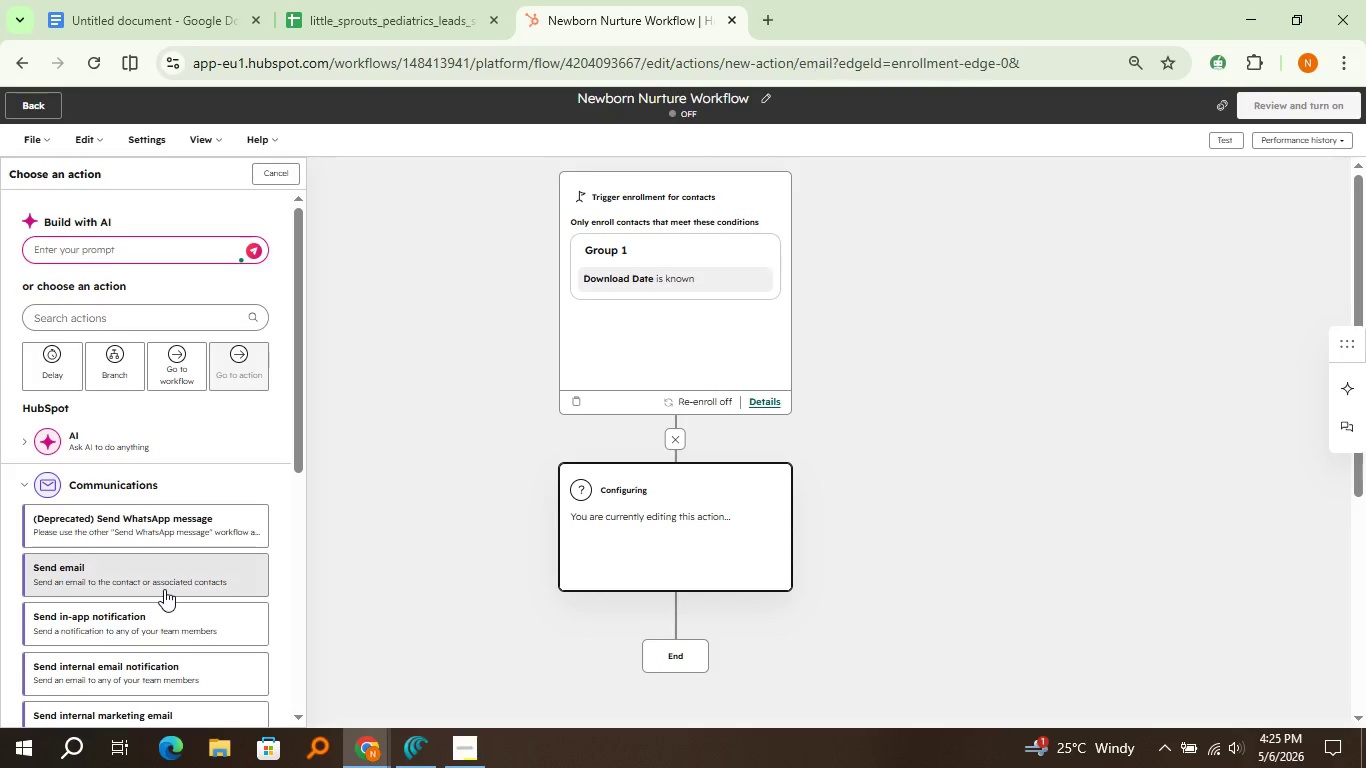 
left_click([164, 589])
 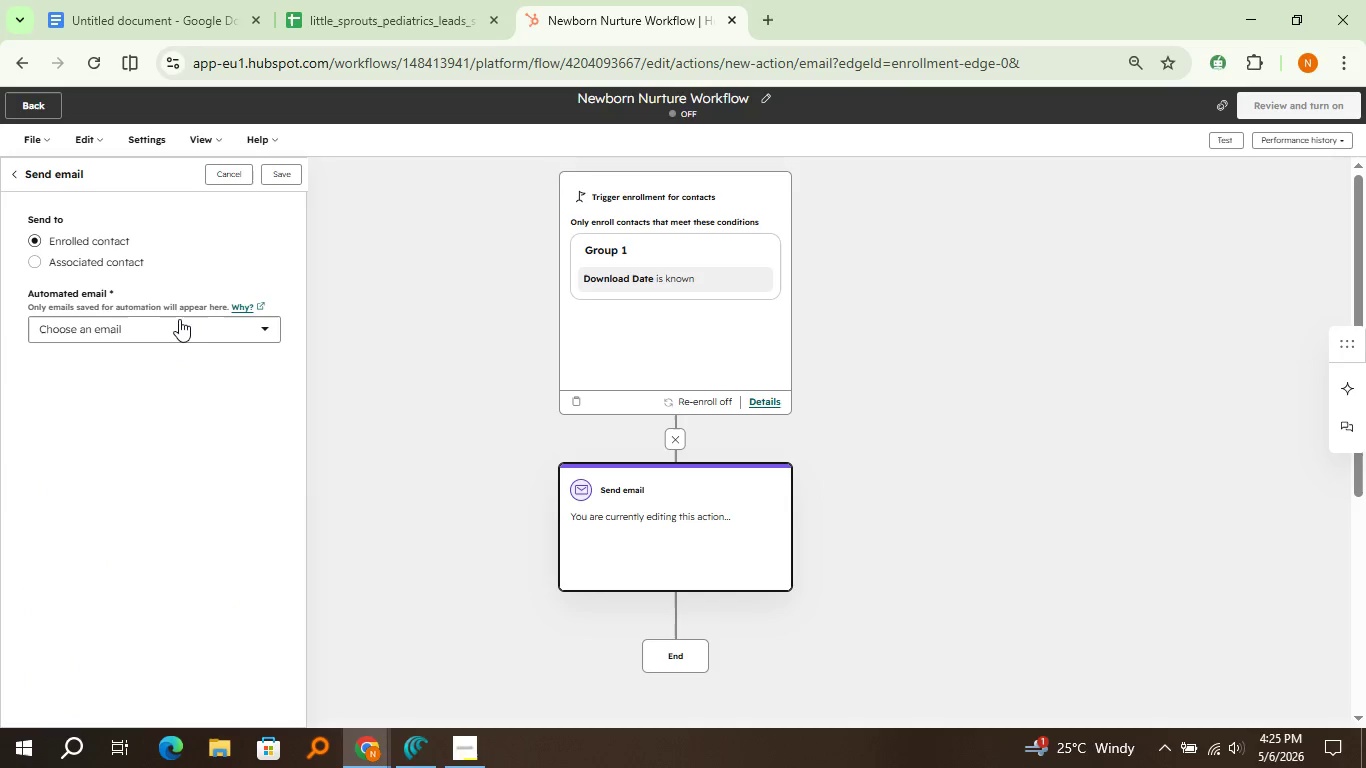 
left_click([179, 319])
 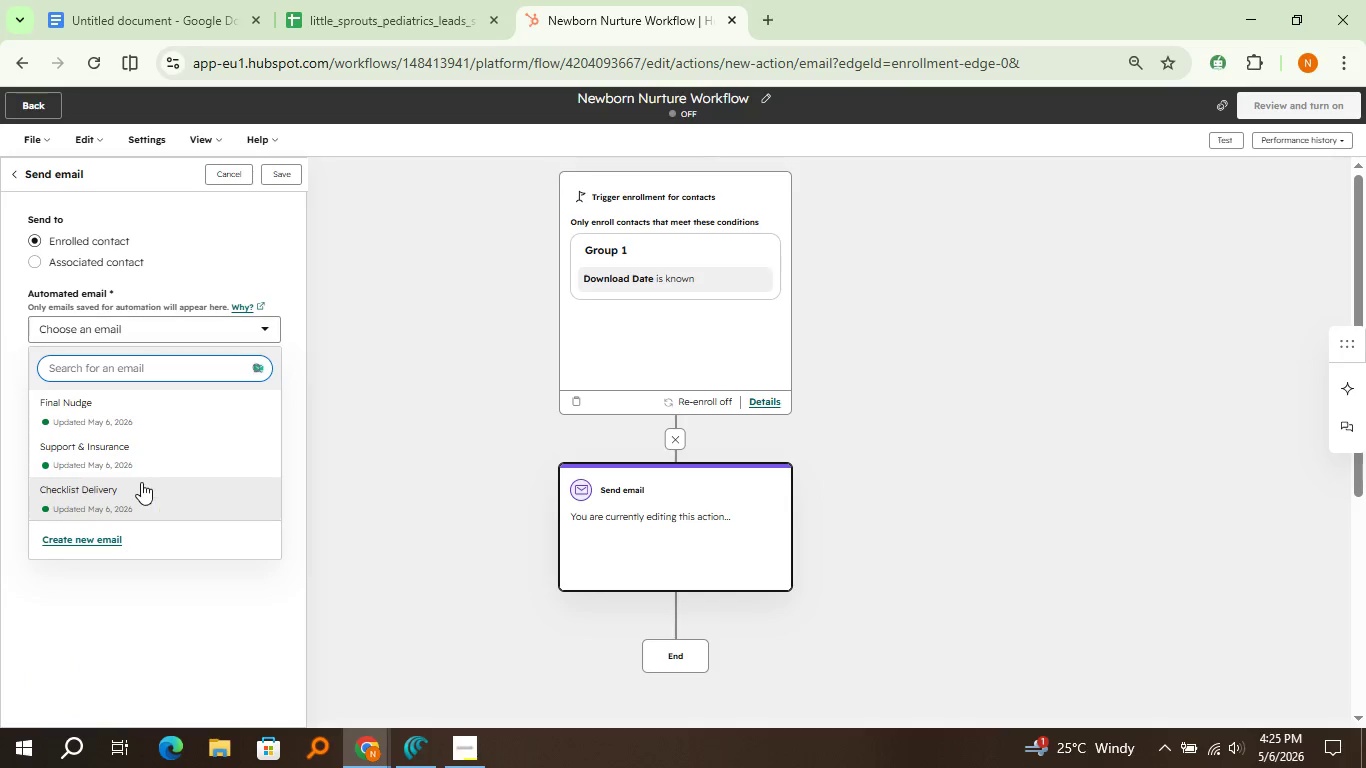 
left_click([141, 482])
 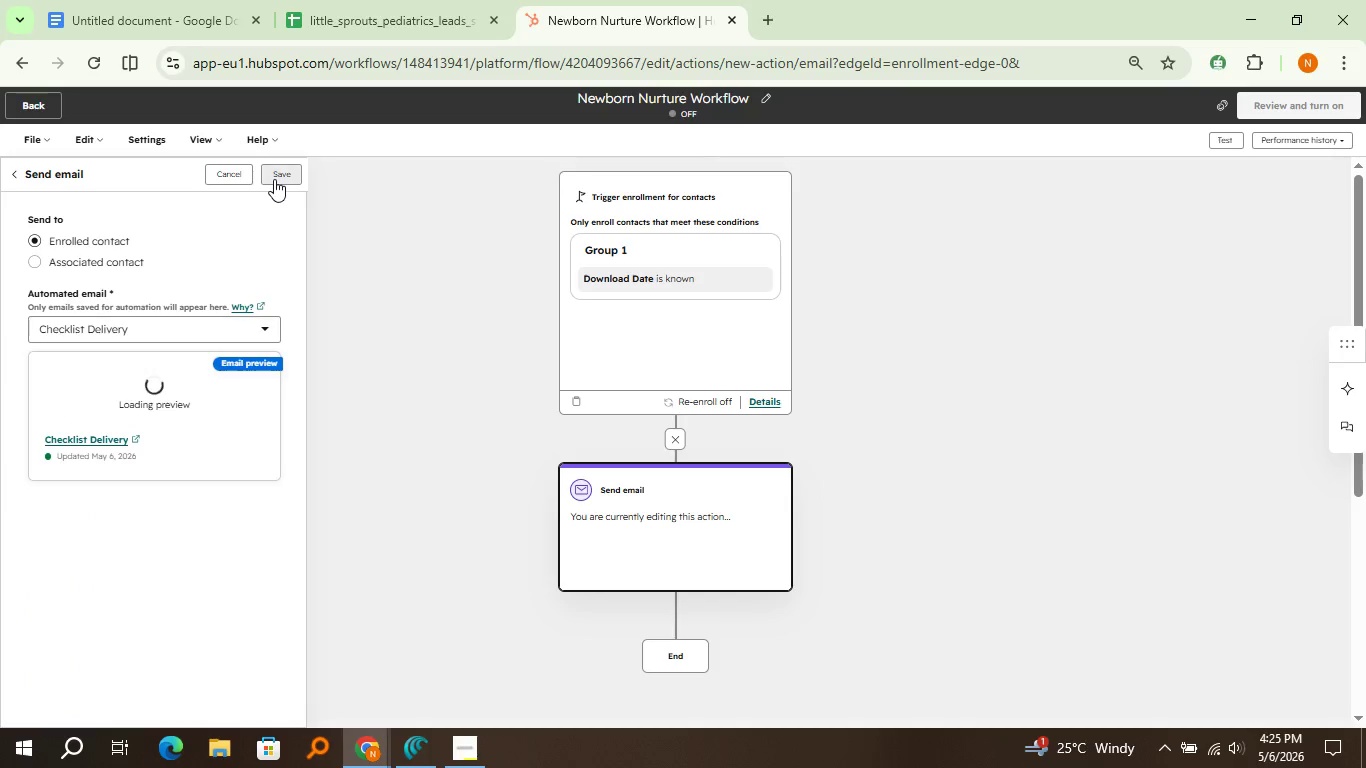 
left_click([274, 179])
 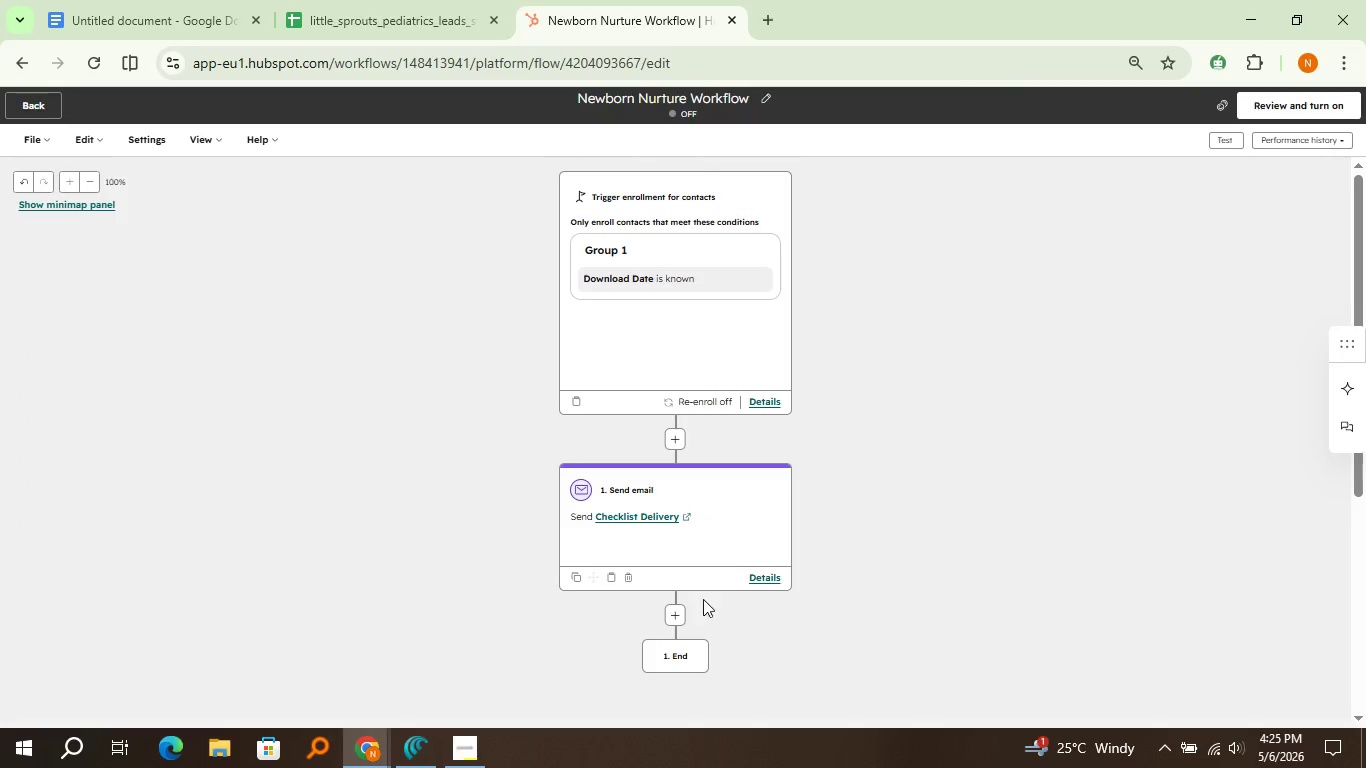 
wait(6.27)
 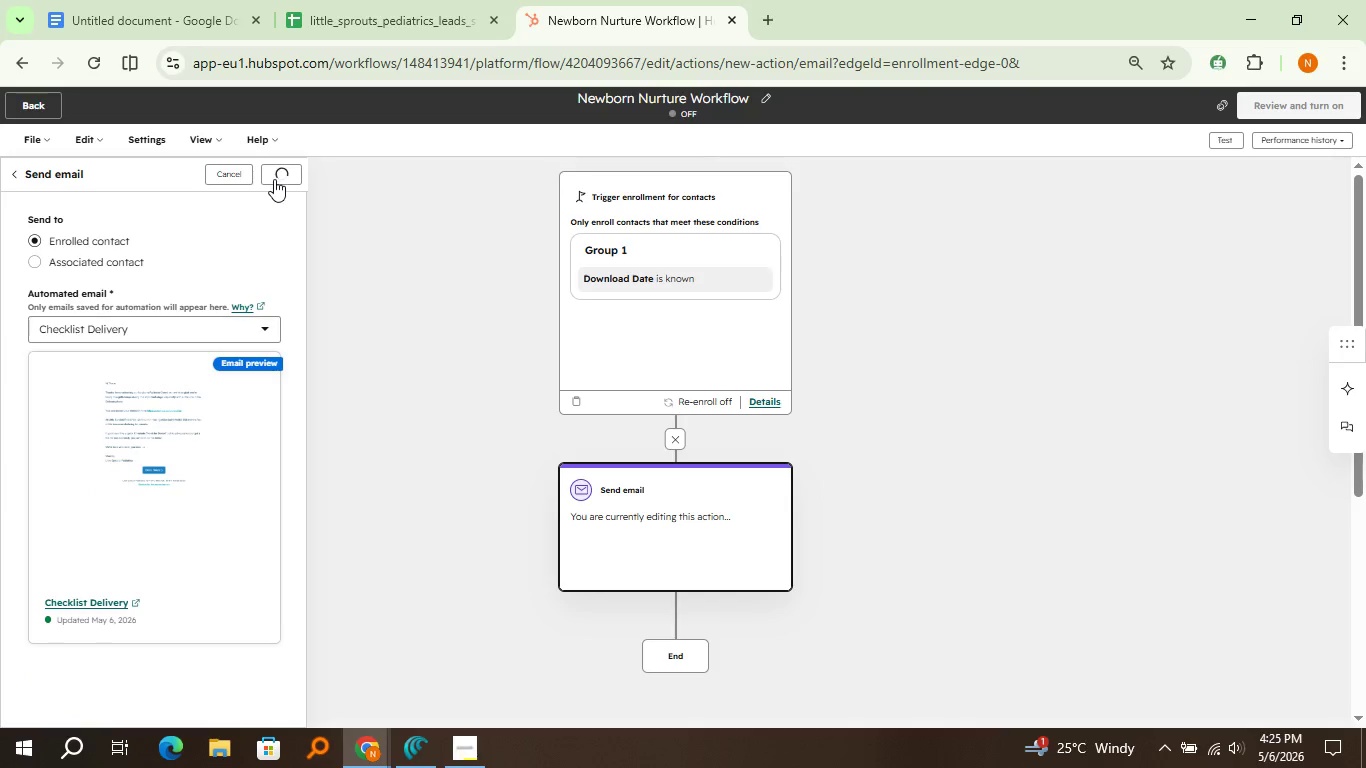 
left_click([680, 622])
 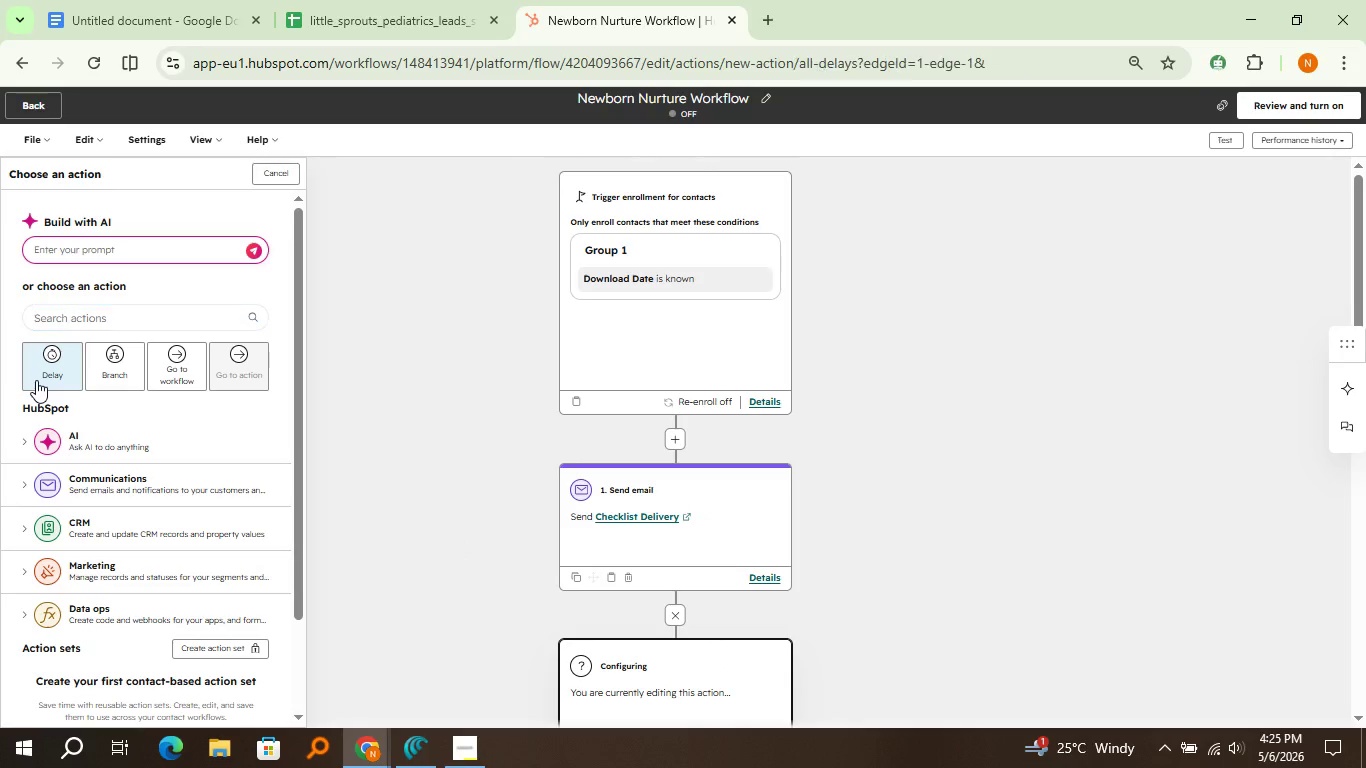 
double_click([36, 380])
 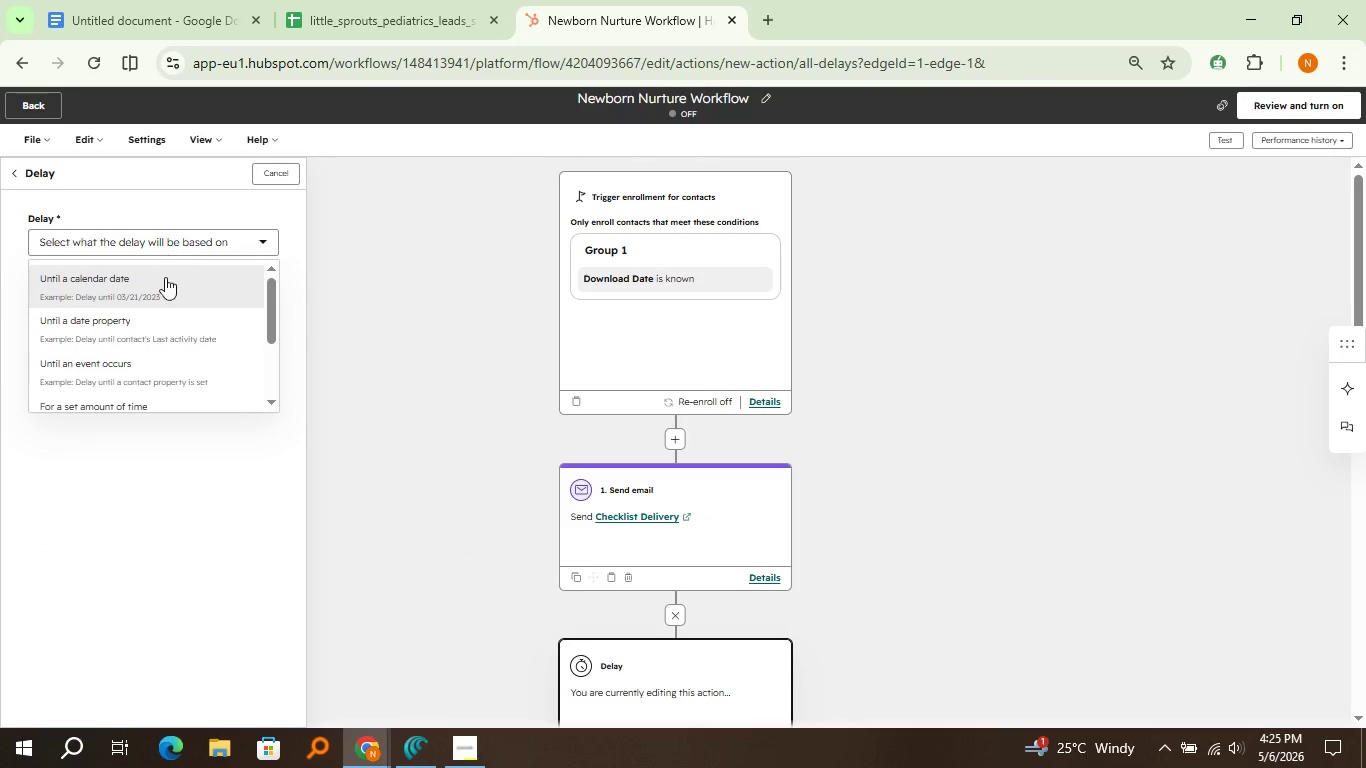 
left_click([166, 255])
 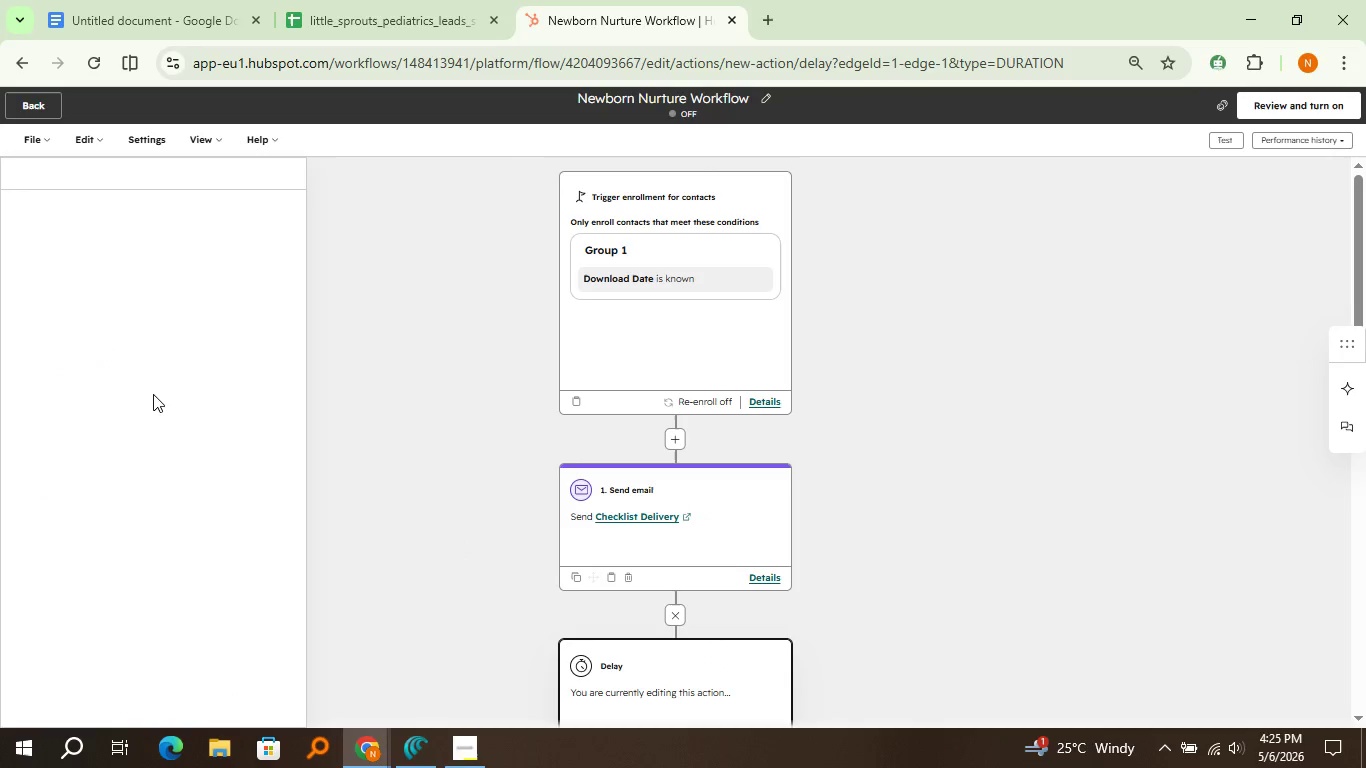 
left_click([153, 394])
 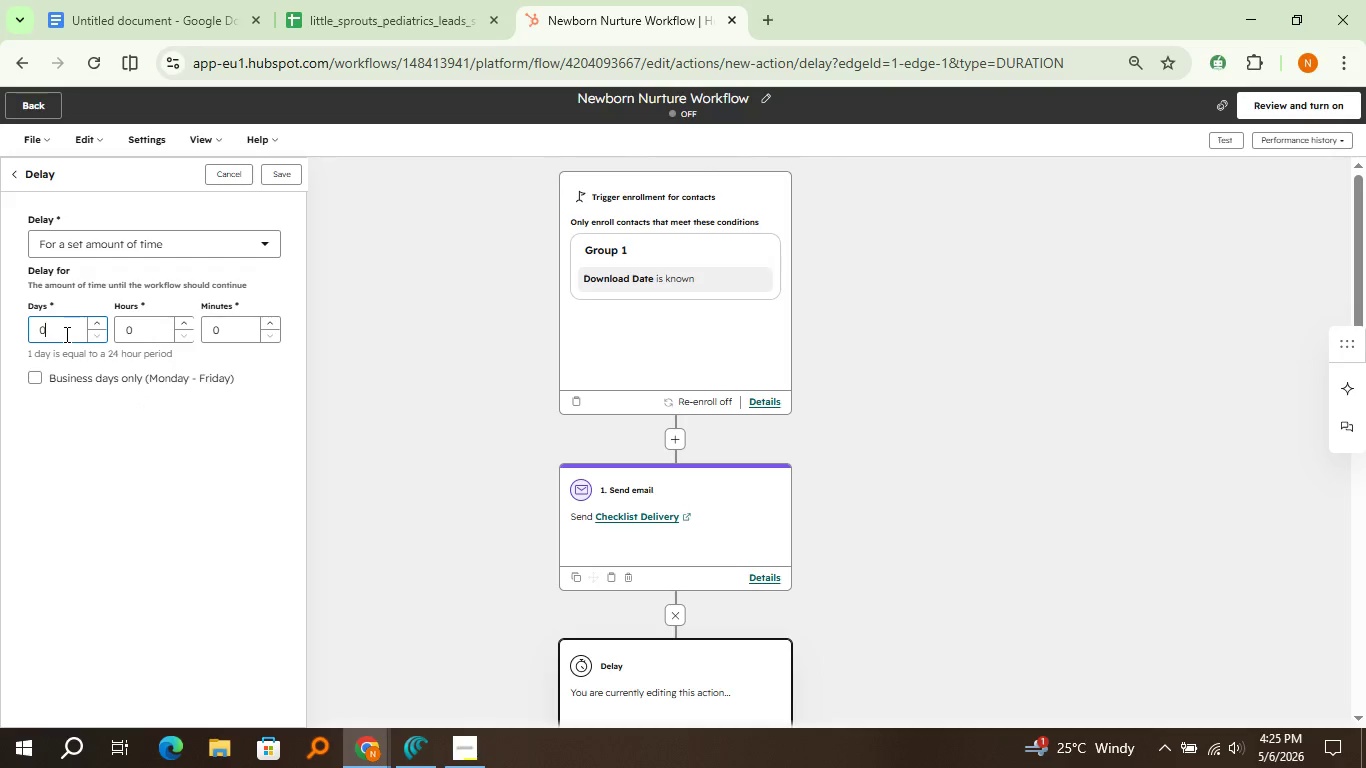 
left_click([65, 334])
 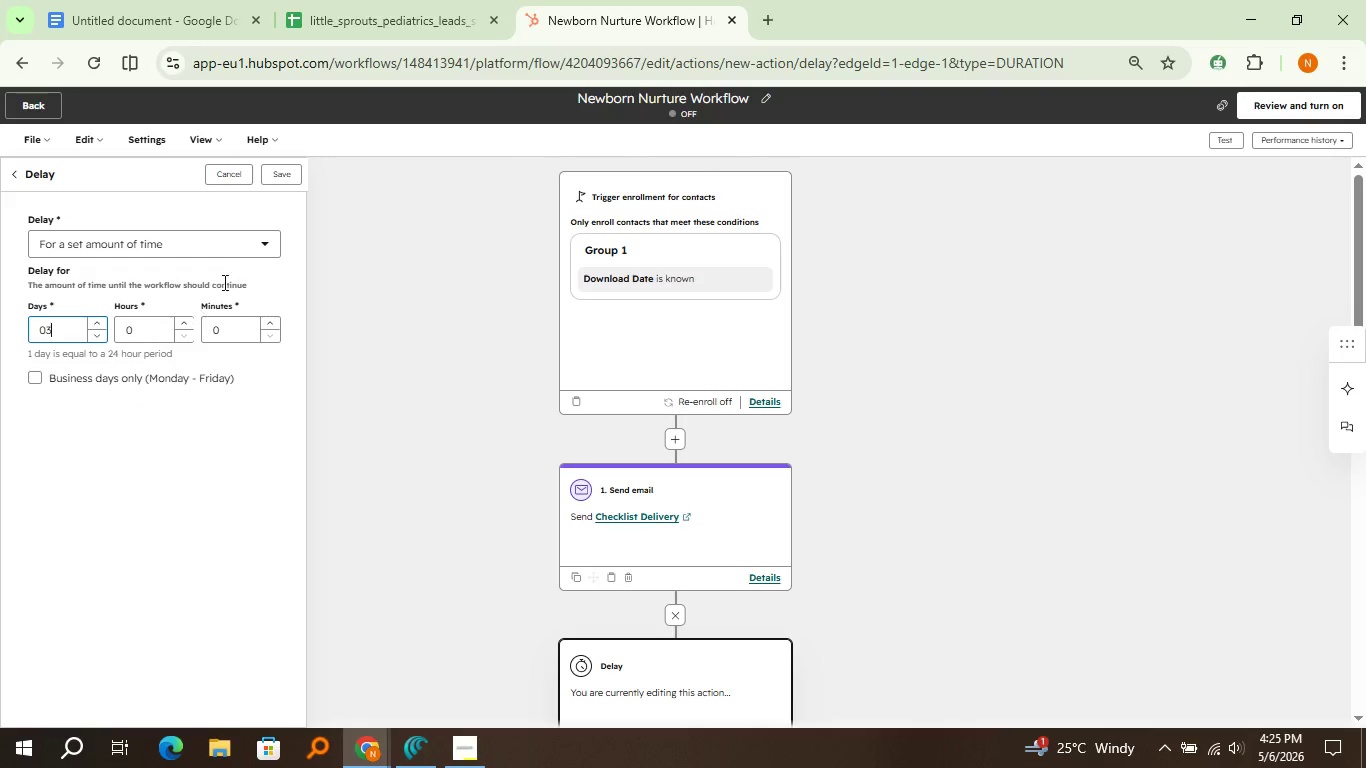 
key(3)
 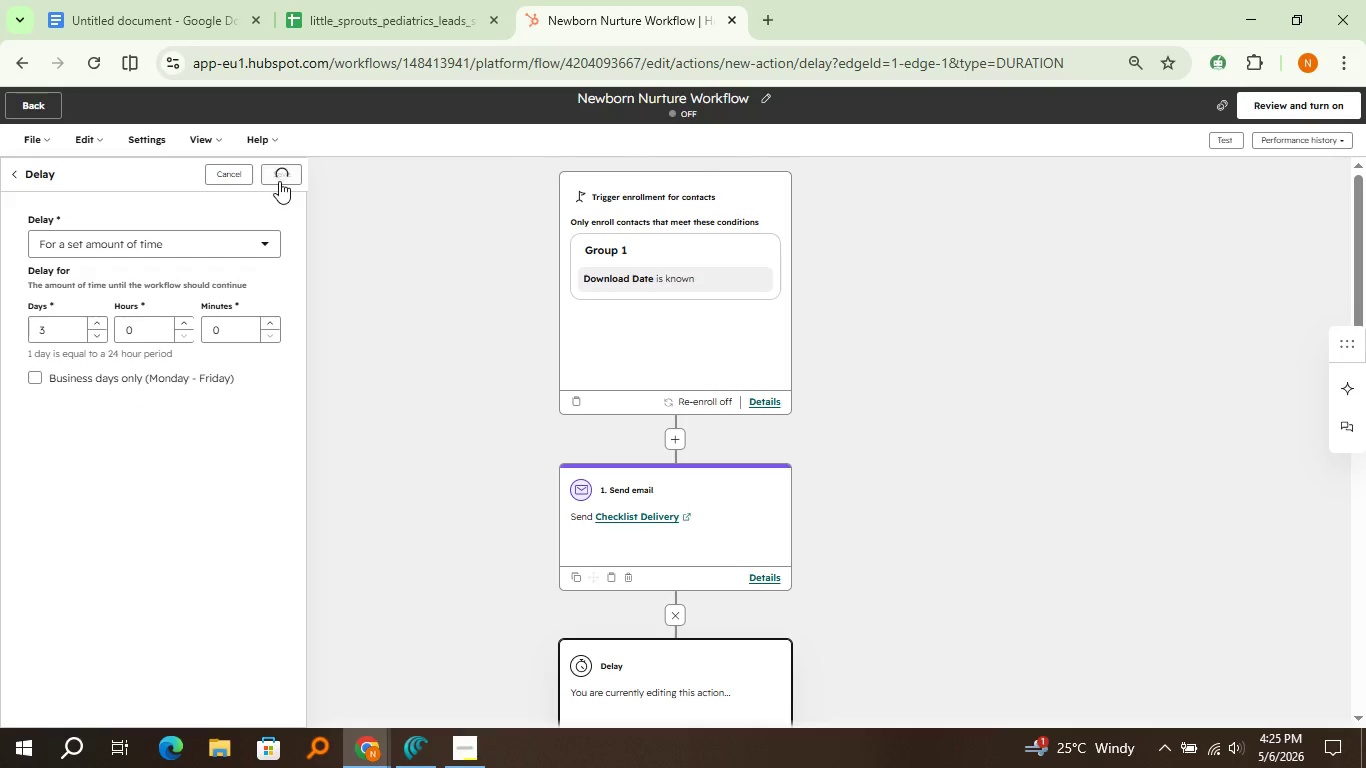 
left_click([278, 181])
 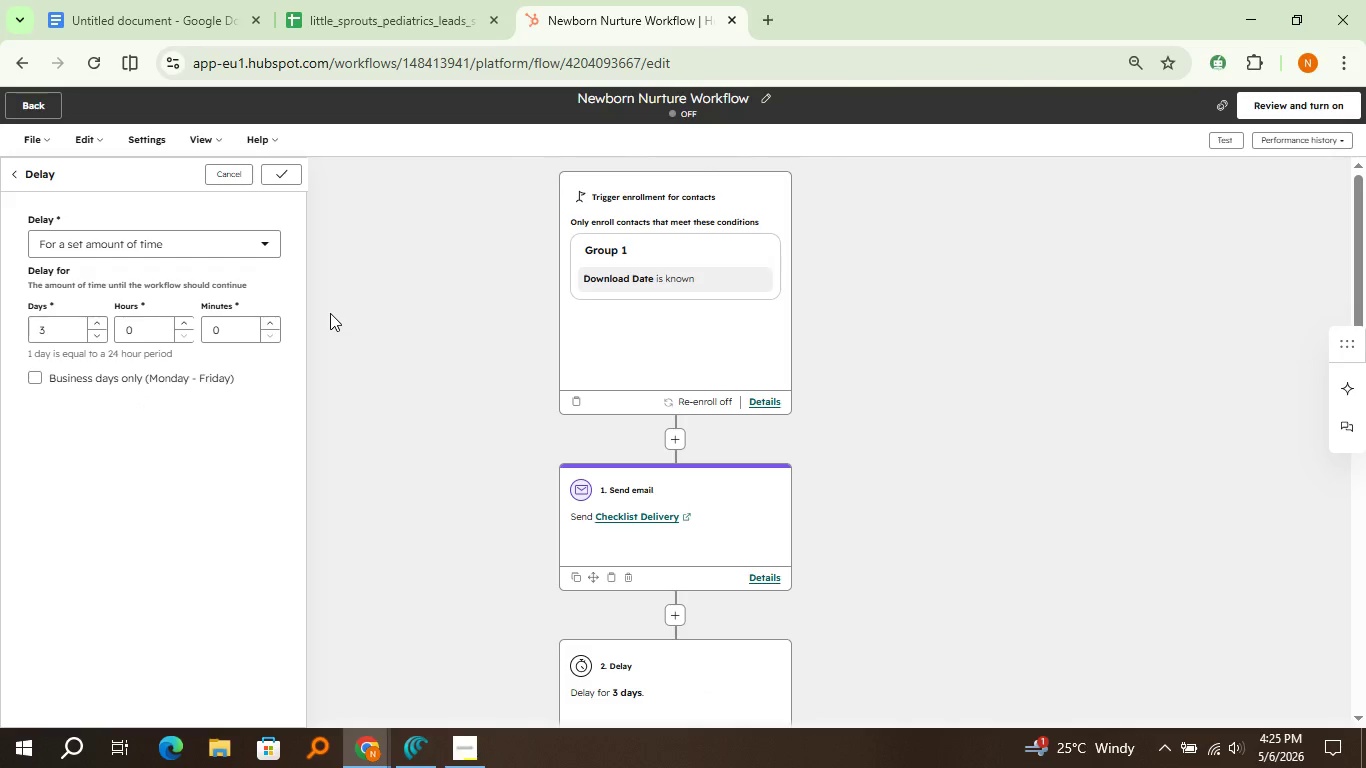 
scroll: coordinate [330, 313], scroll_direction: down, amount: 4.0
 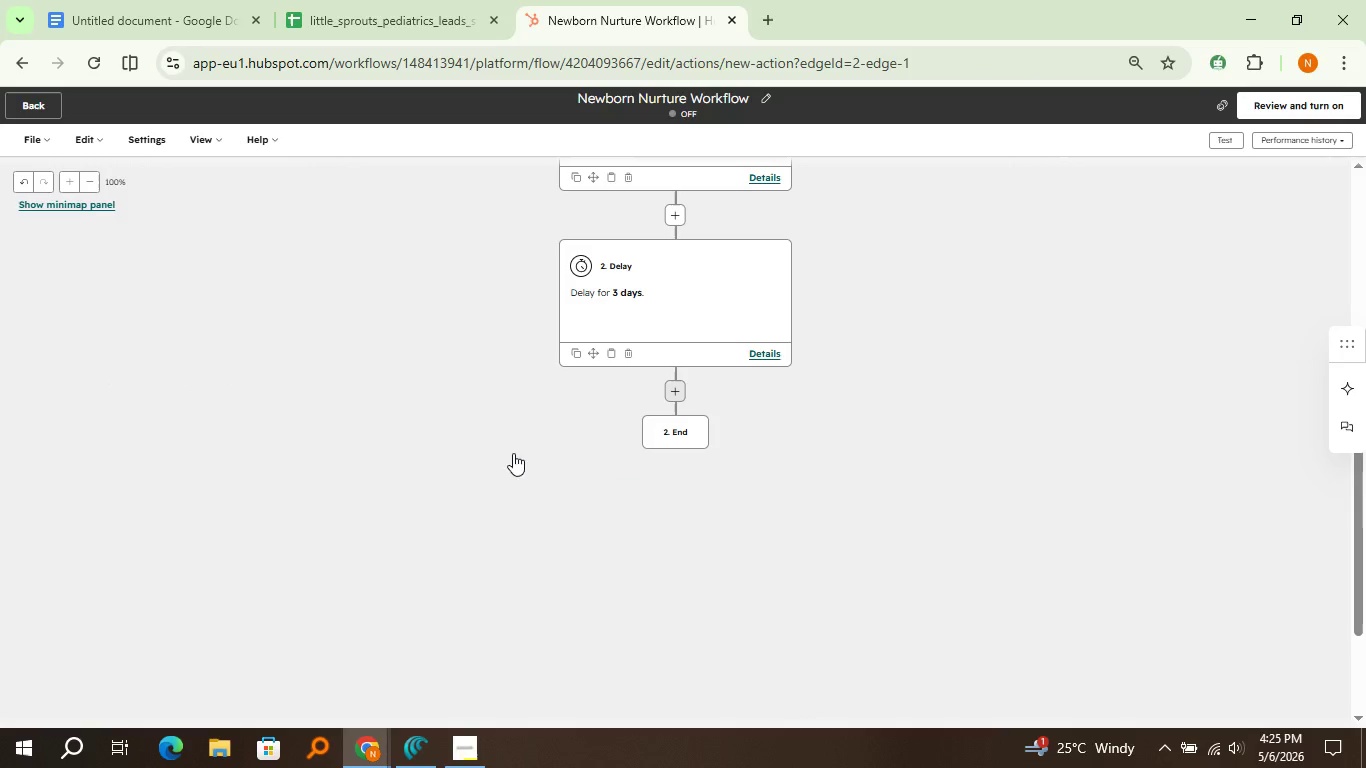 
left_click([670, 388])
 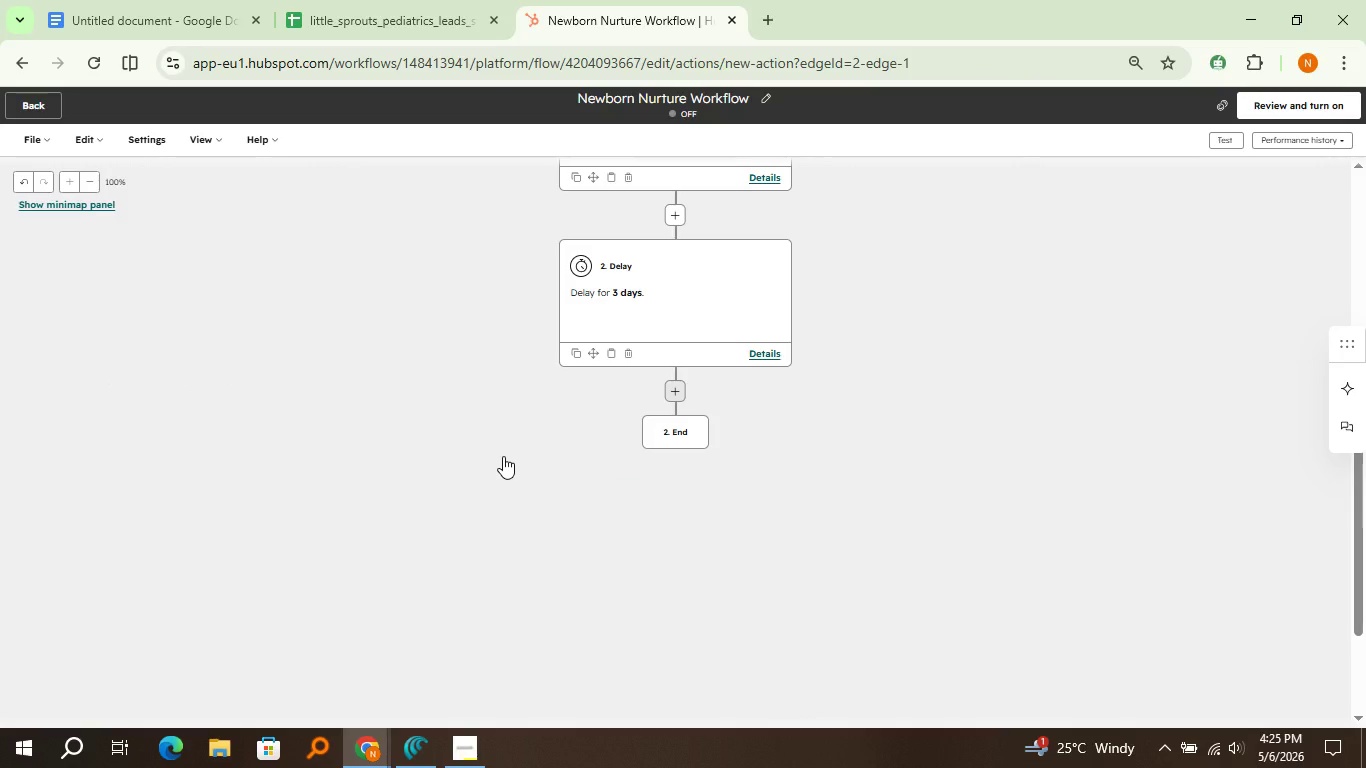 
mouse_move([493, 458])
 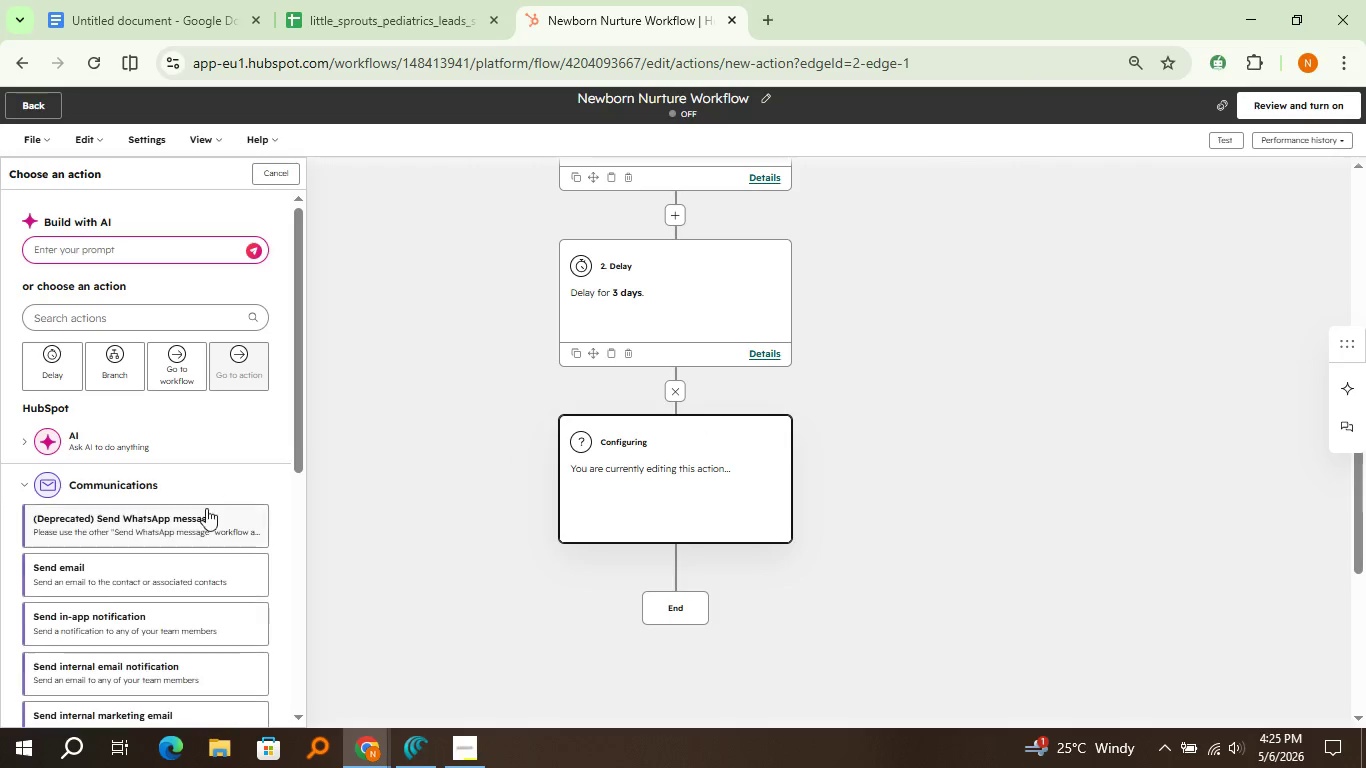 
left_click([241, 497])
 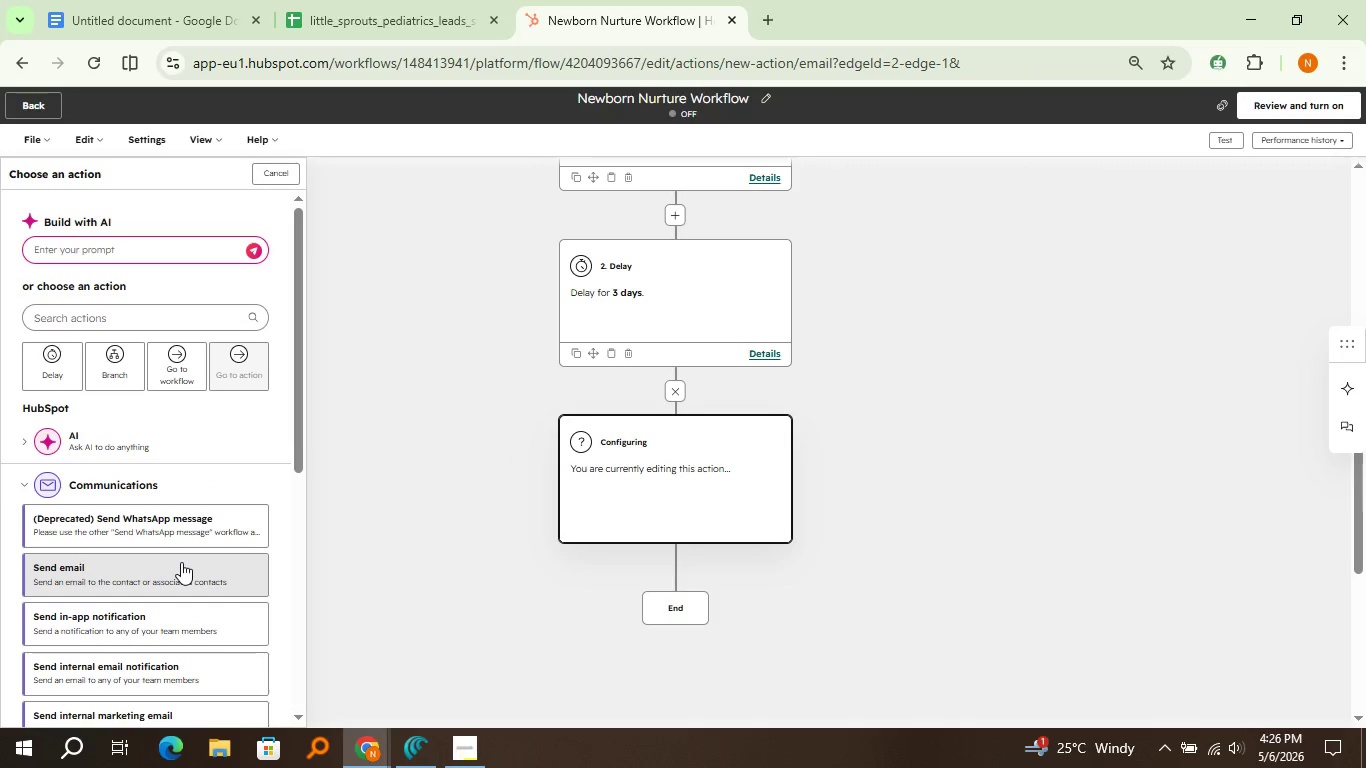 
left_click([181, 562])
 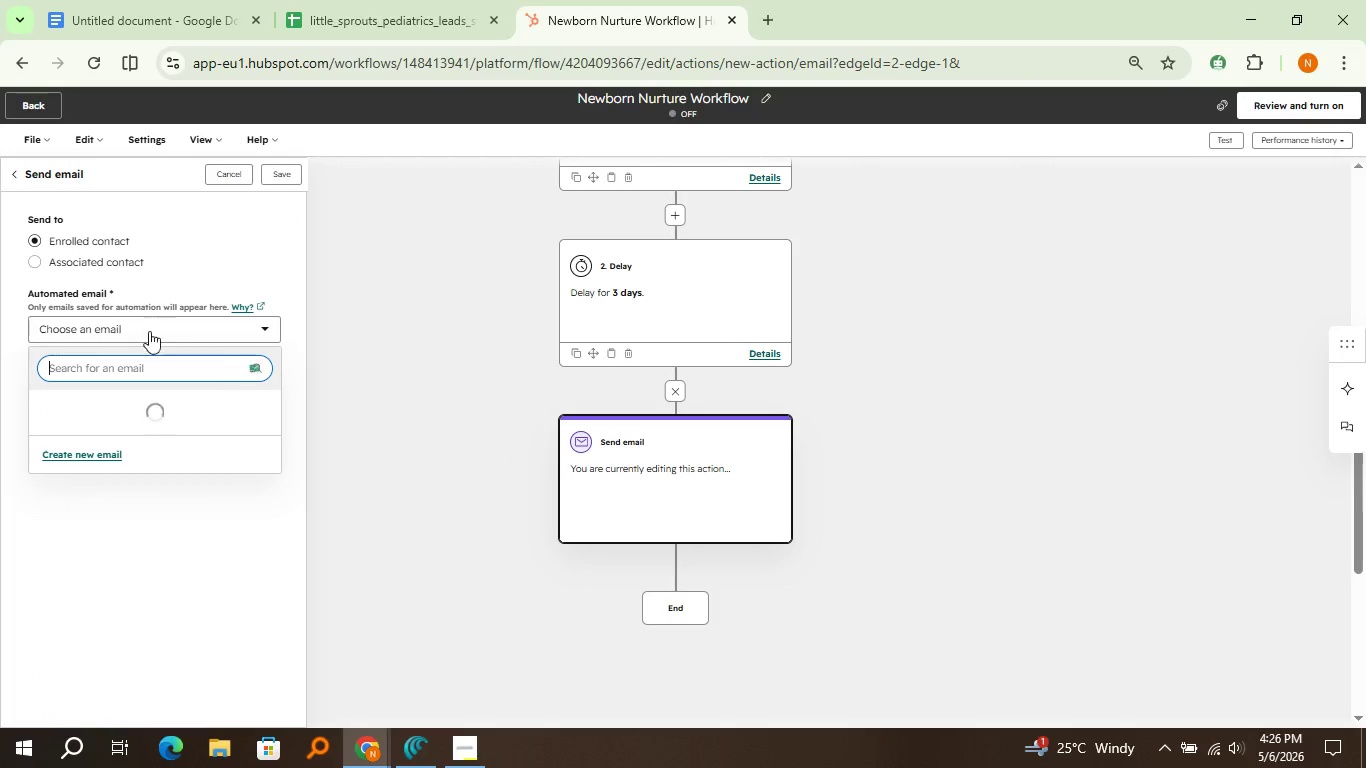 
left_click([149, 317])
 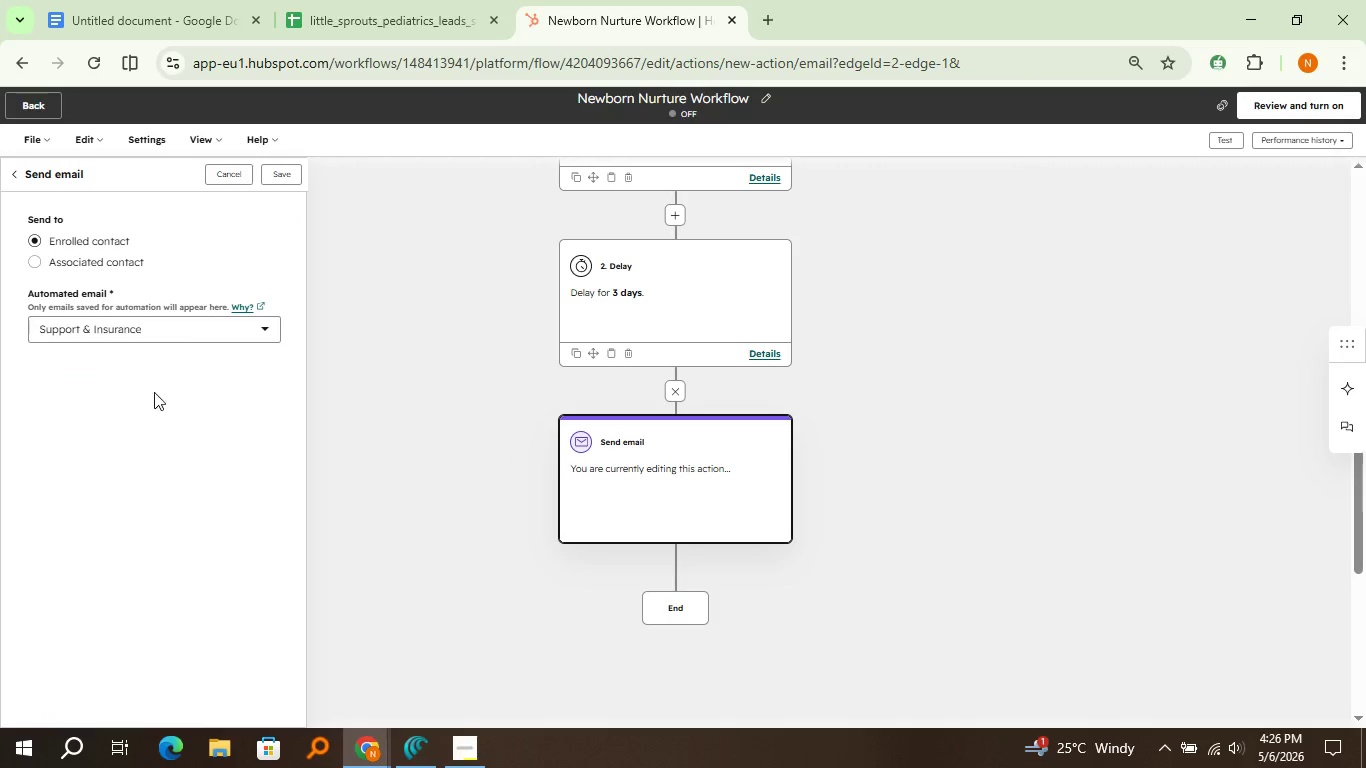 
left_click([122, 440])
 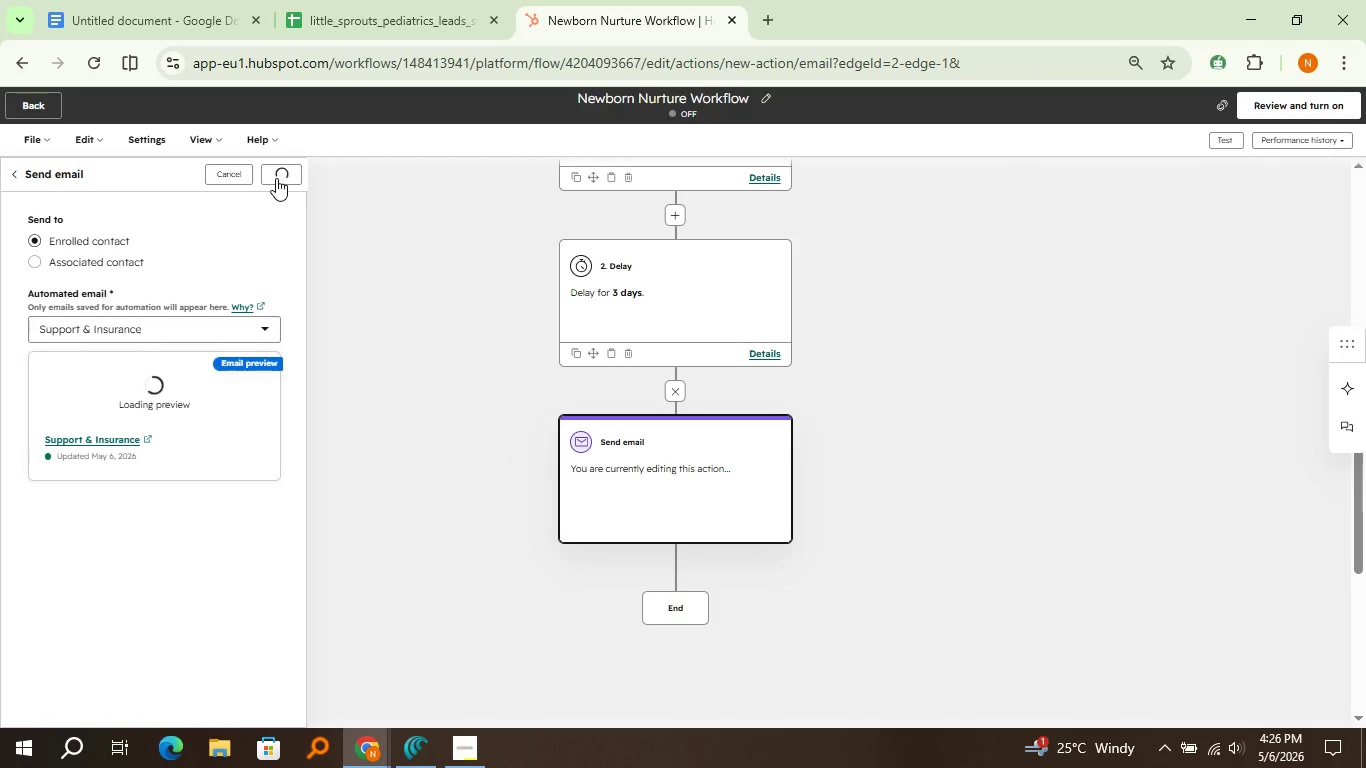 
left_click([276, 178])
 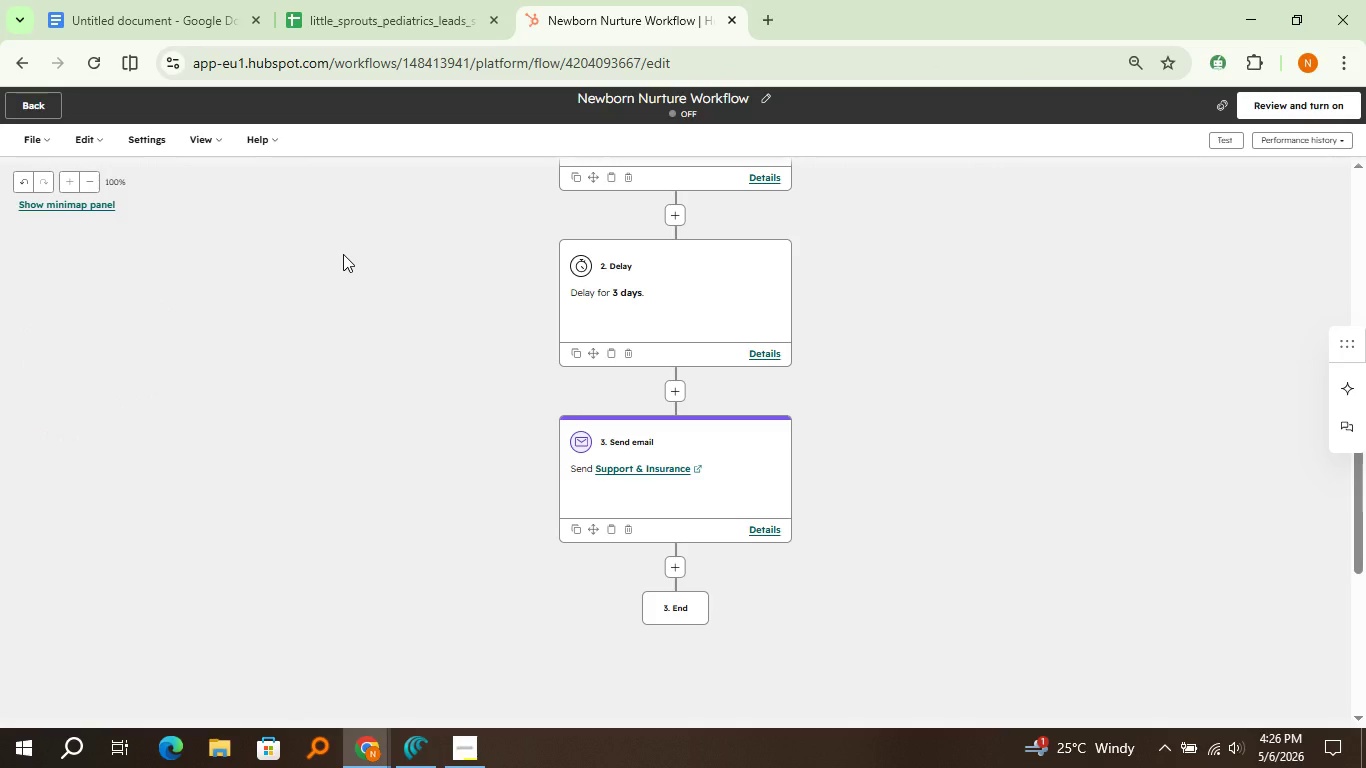 
wait(14.88)
 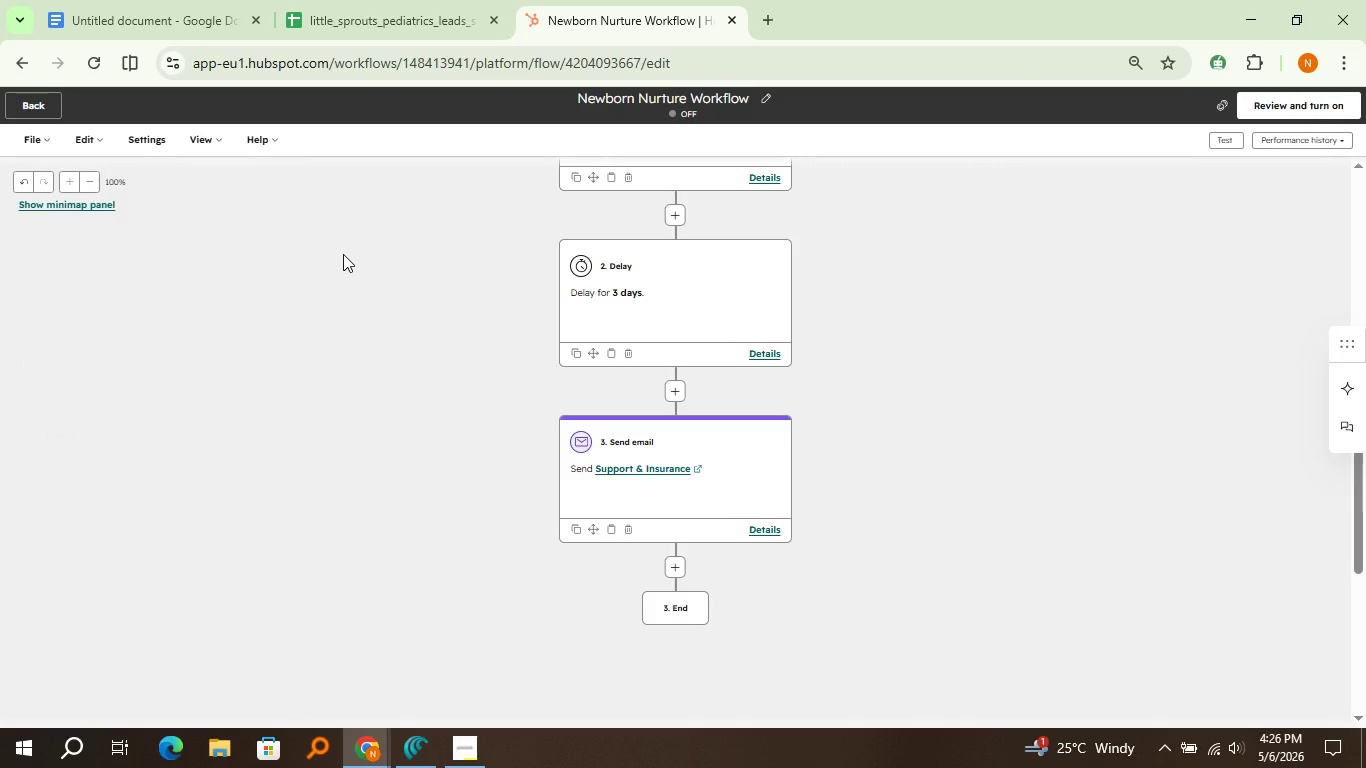 
left_click([679, 557])
 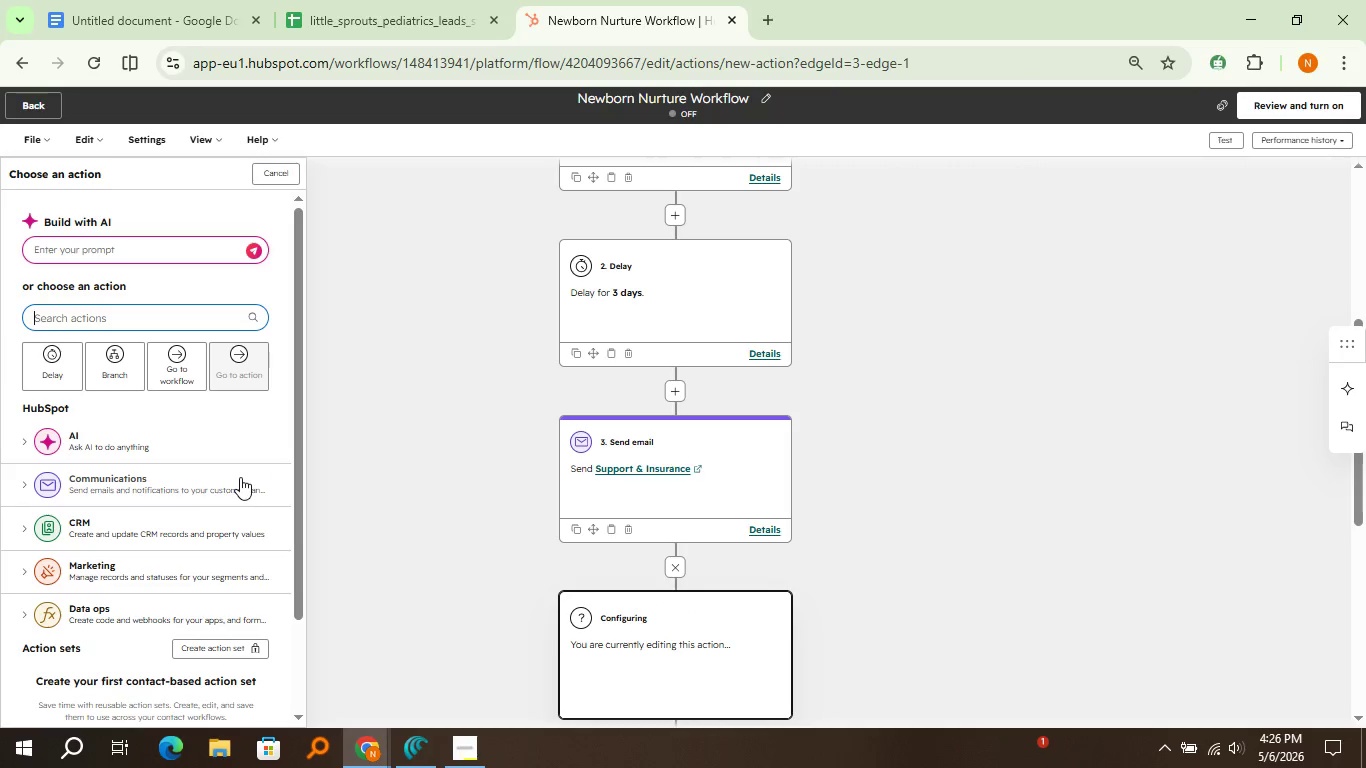 
left_click([240, 477])
 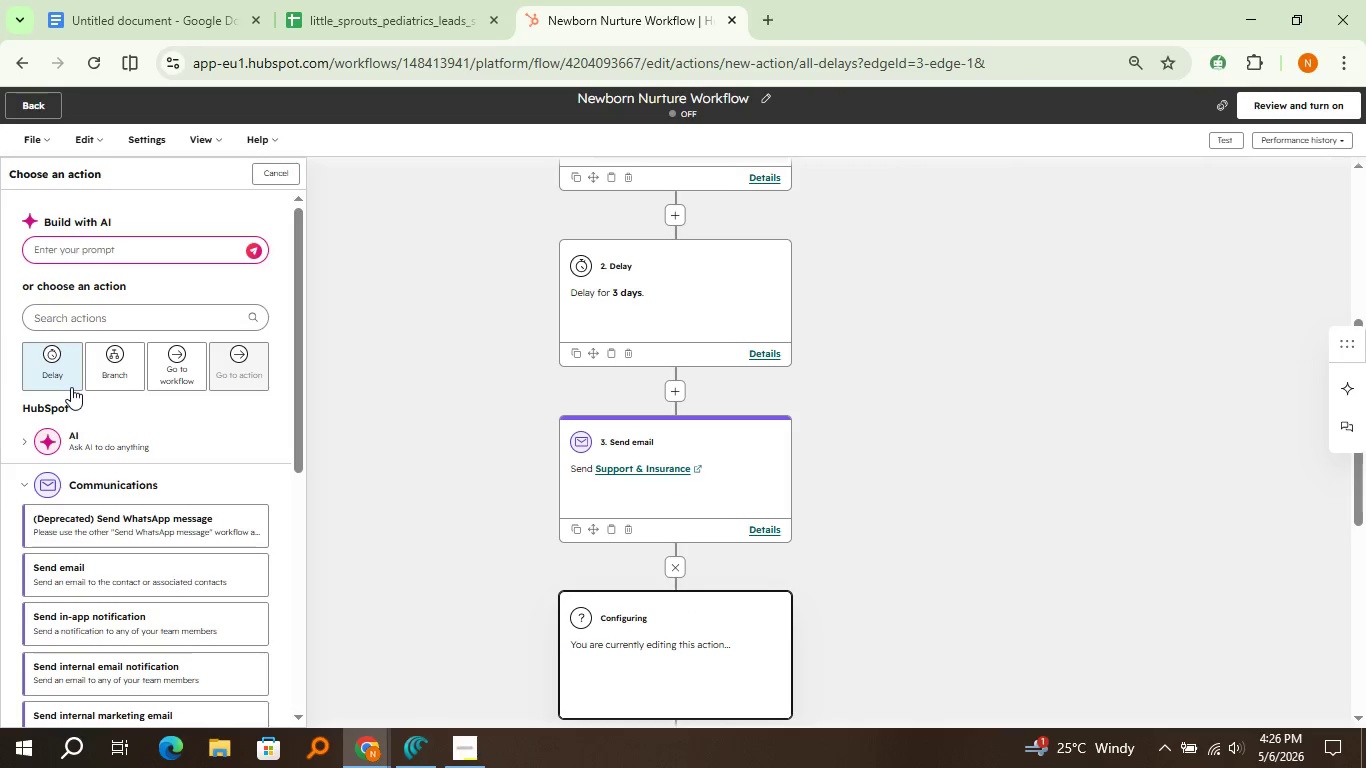 
left_click([71, 387])
 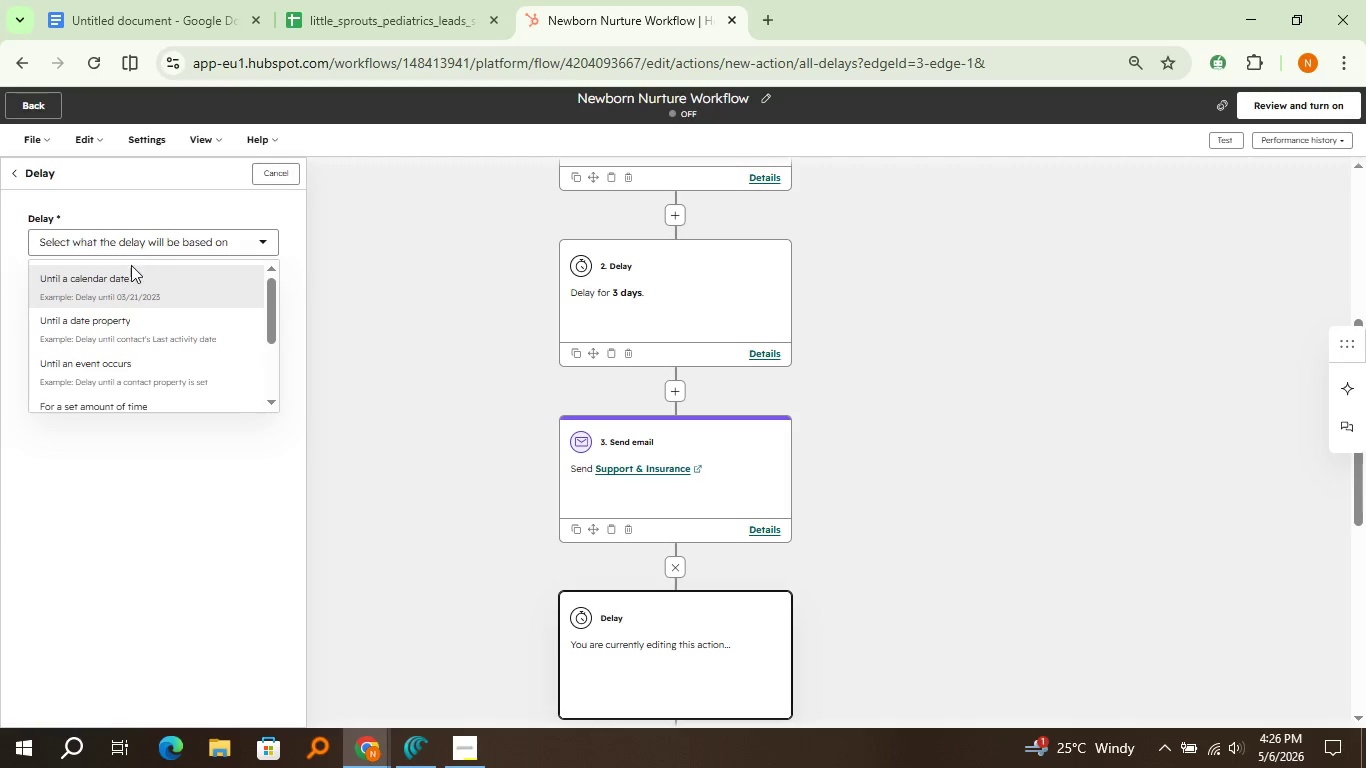 
left_click([134, 248])
 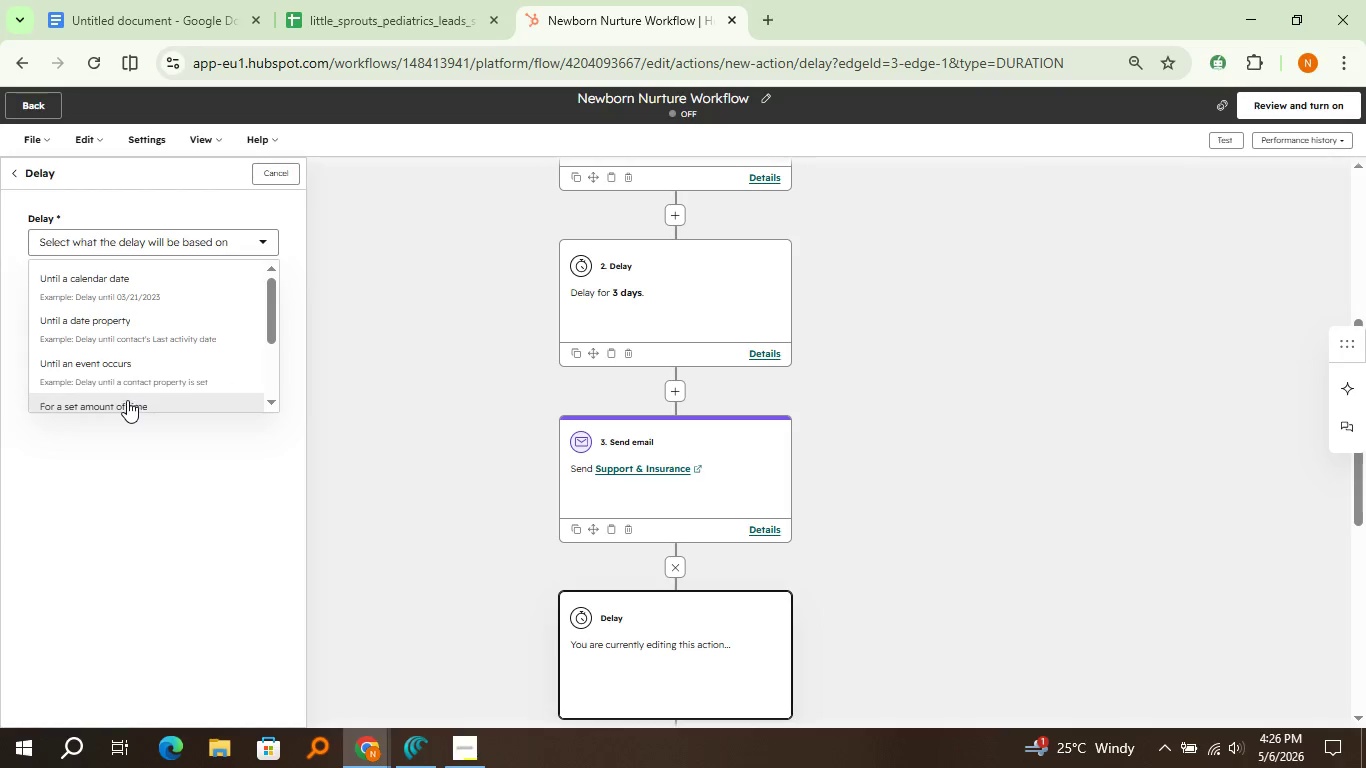 
left_click([128, 400])
 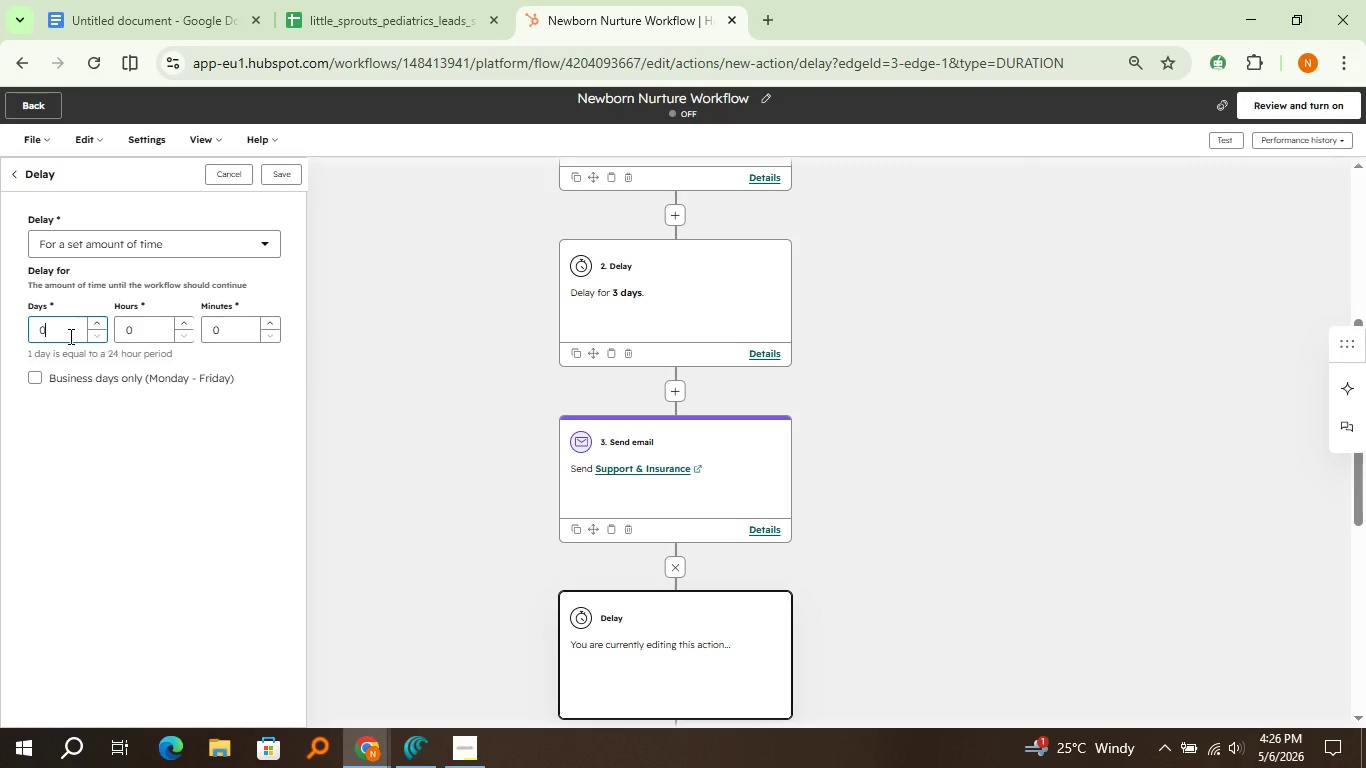 
left_click([69, 336])
 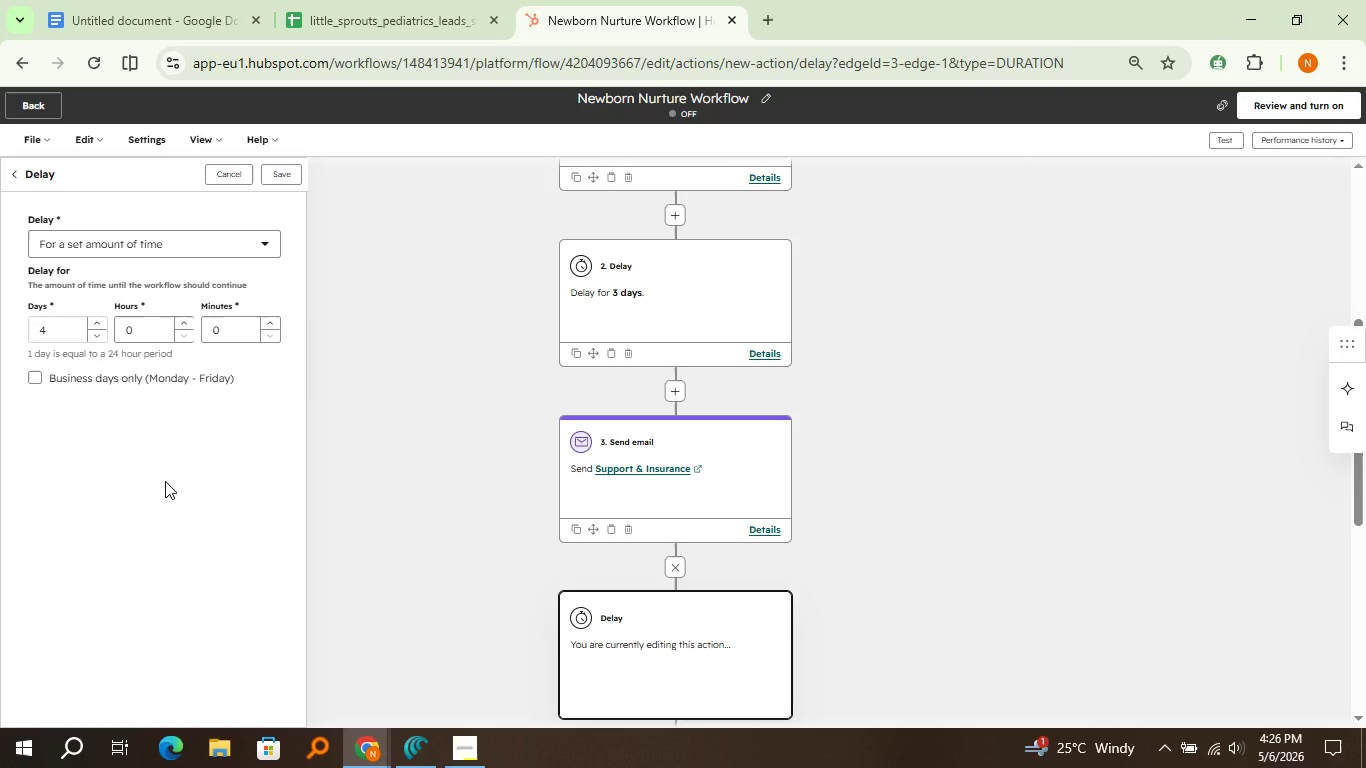 
key(4)
 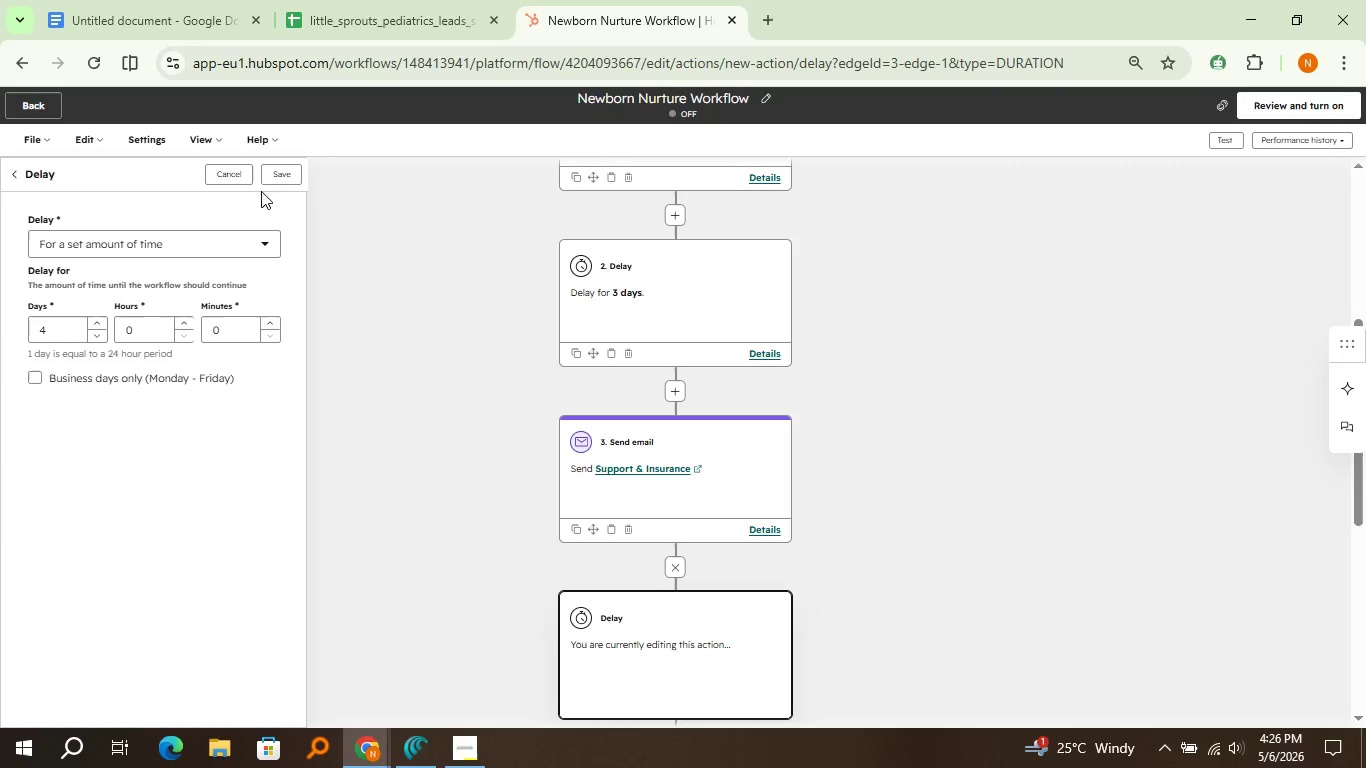 
left_click([165, 481])
 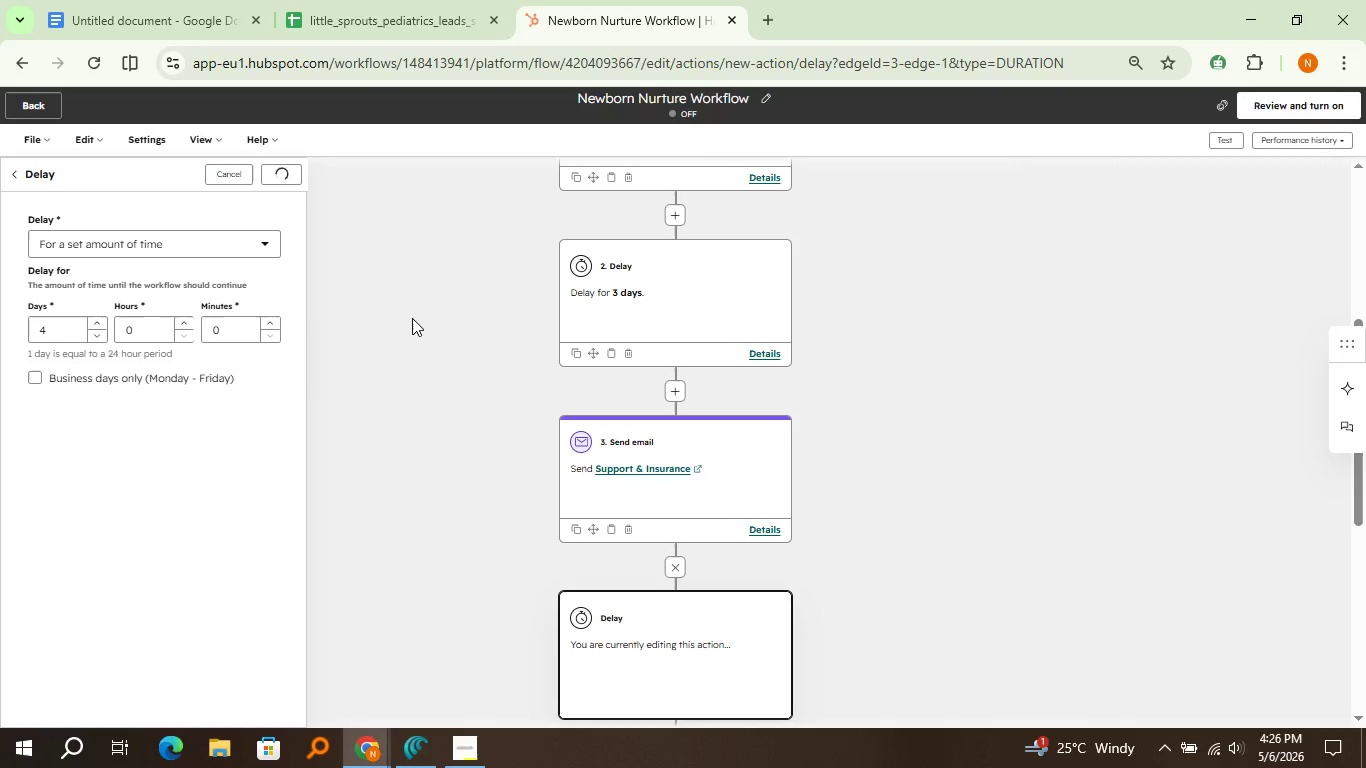 
left_click([269, 182])
 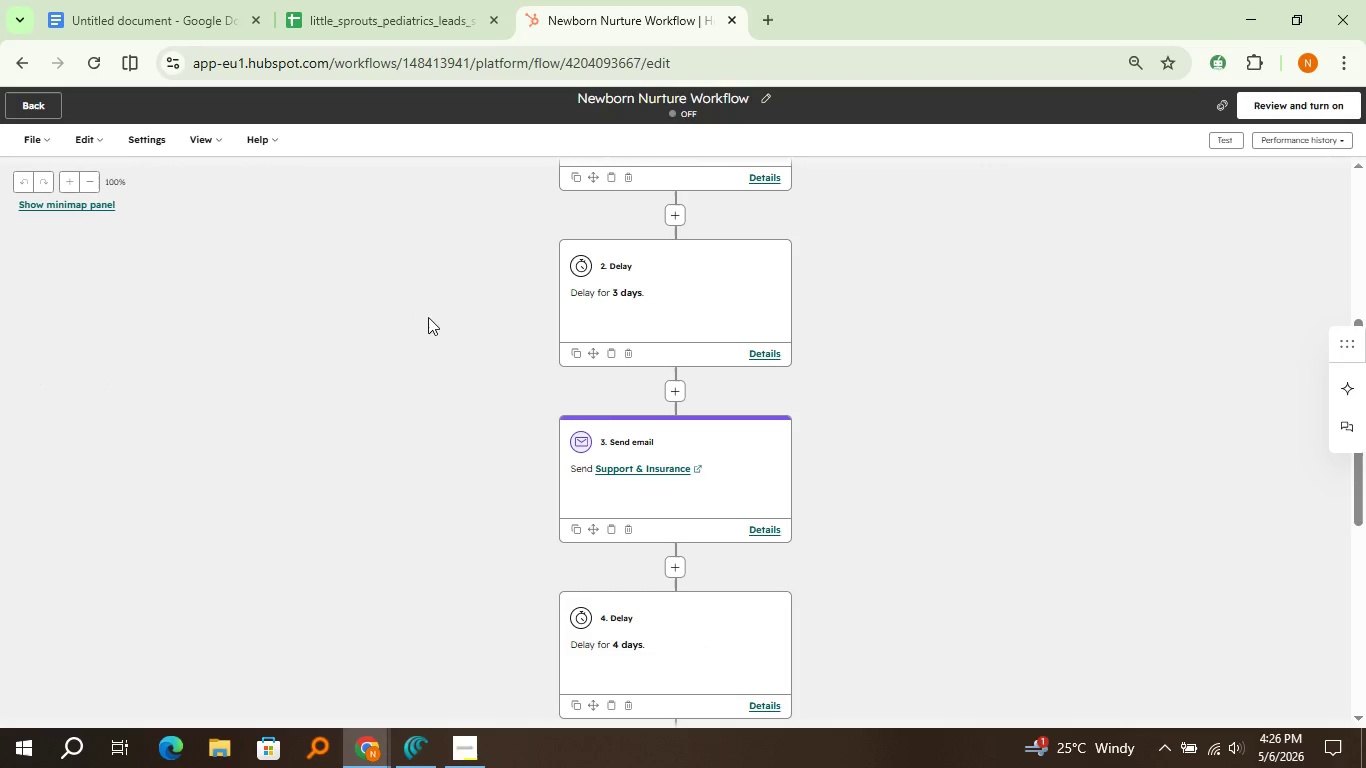 
wait(5.2)
 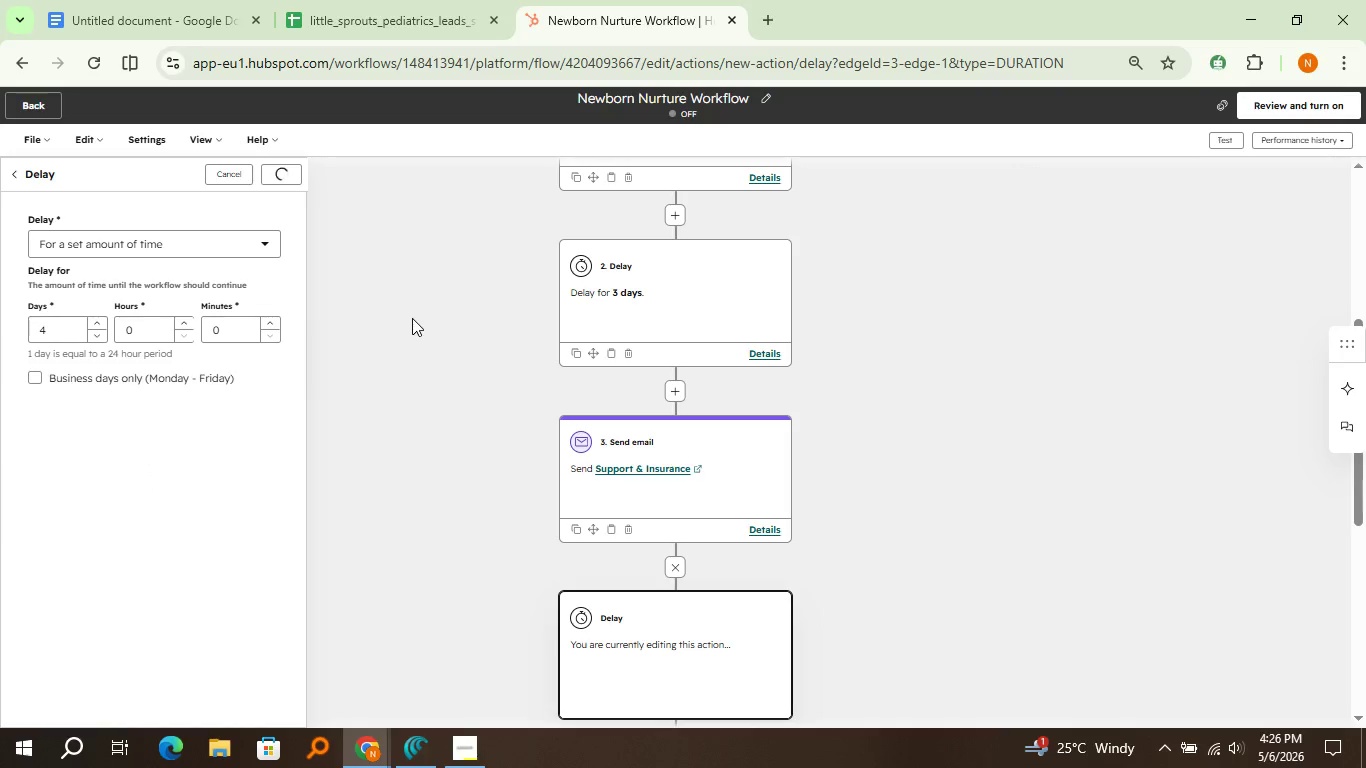 
scroll: coordinate [609, 434], scroll_direction: down, amount: 3.0
 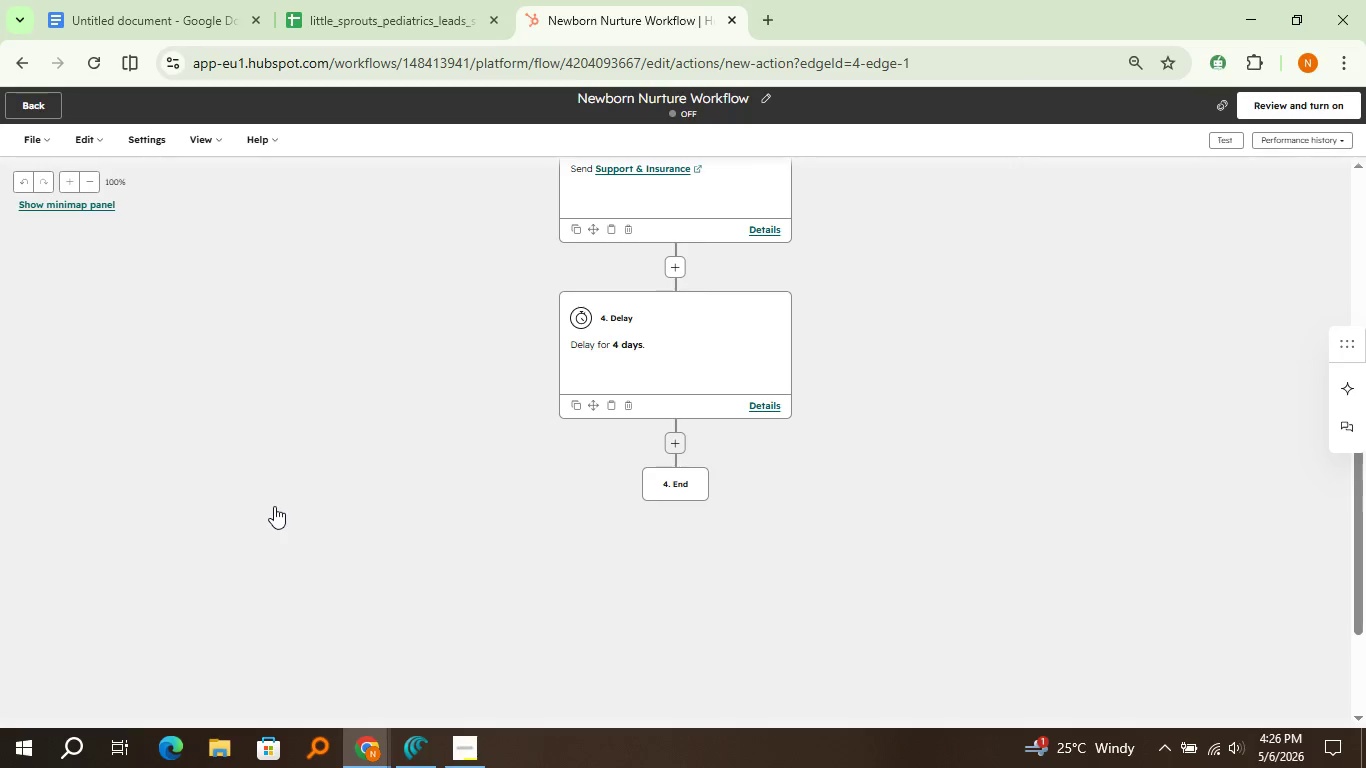 
left_click([674, 435])
 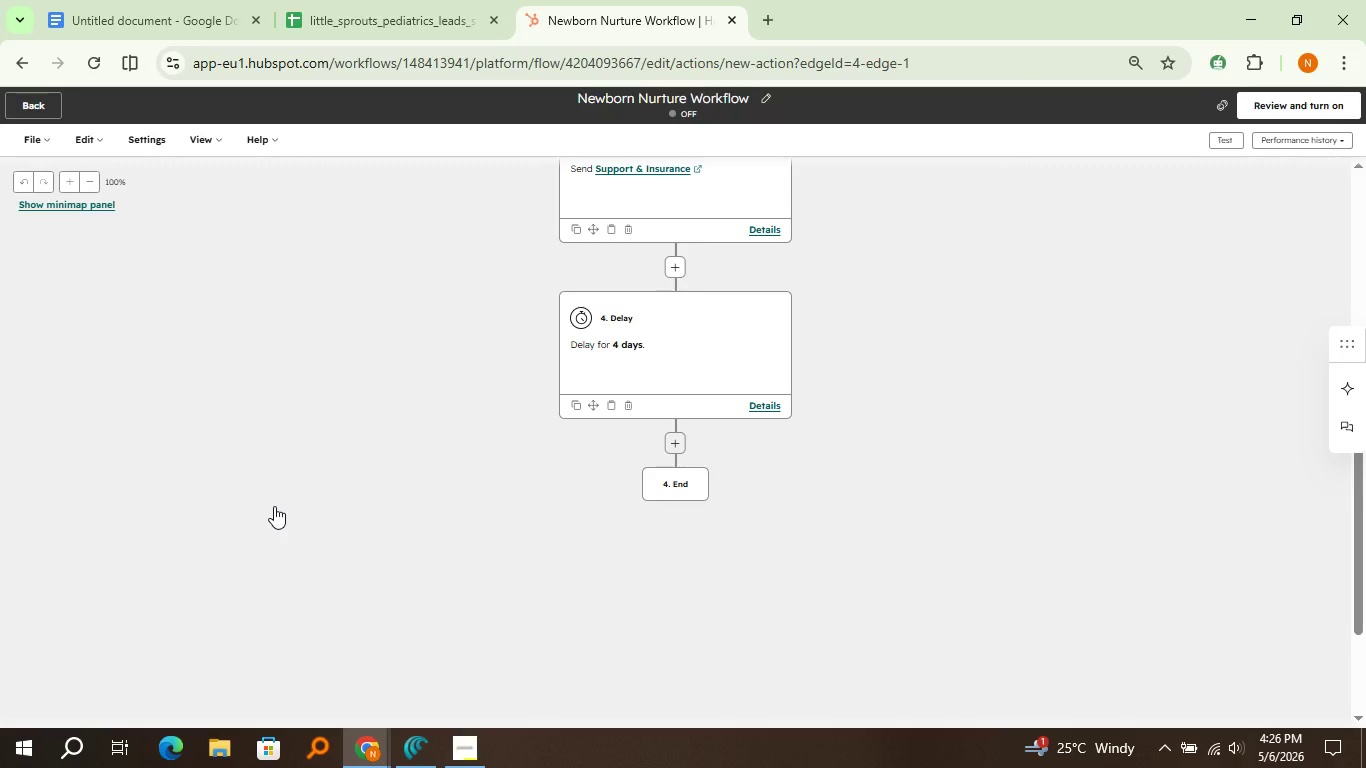 
mouse_move([249, 495])
 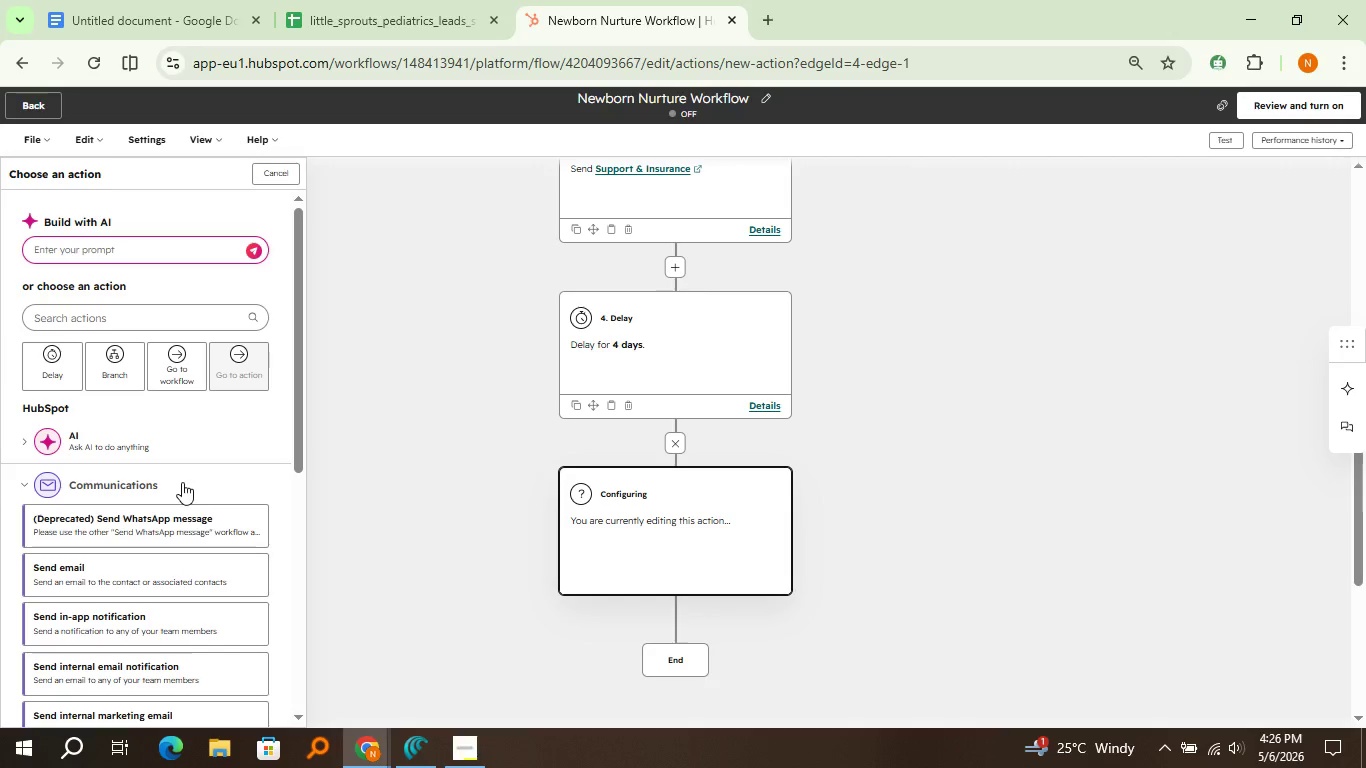 
left_click([182, 482])
 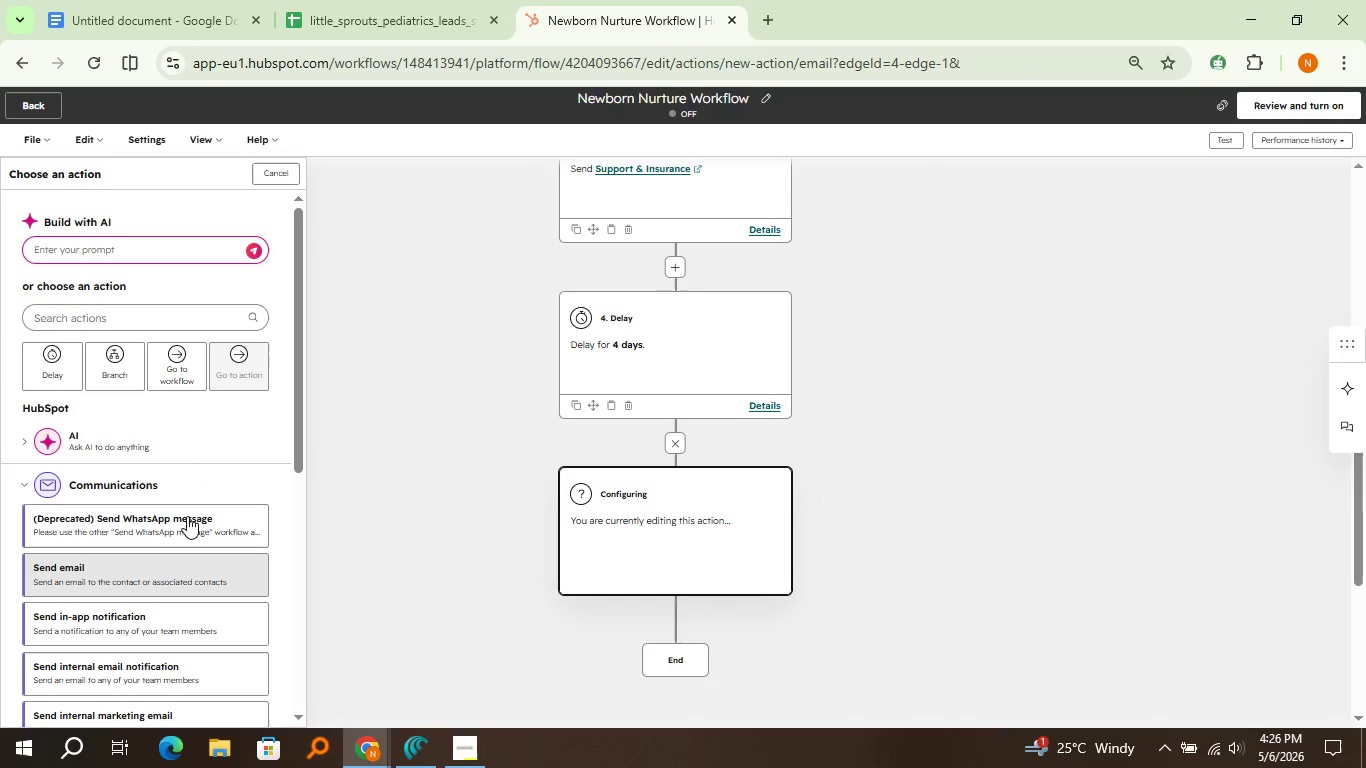 
left_click([187, 571])
 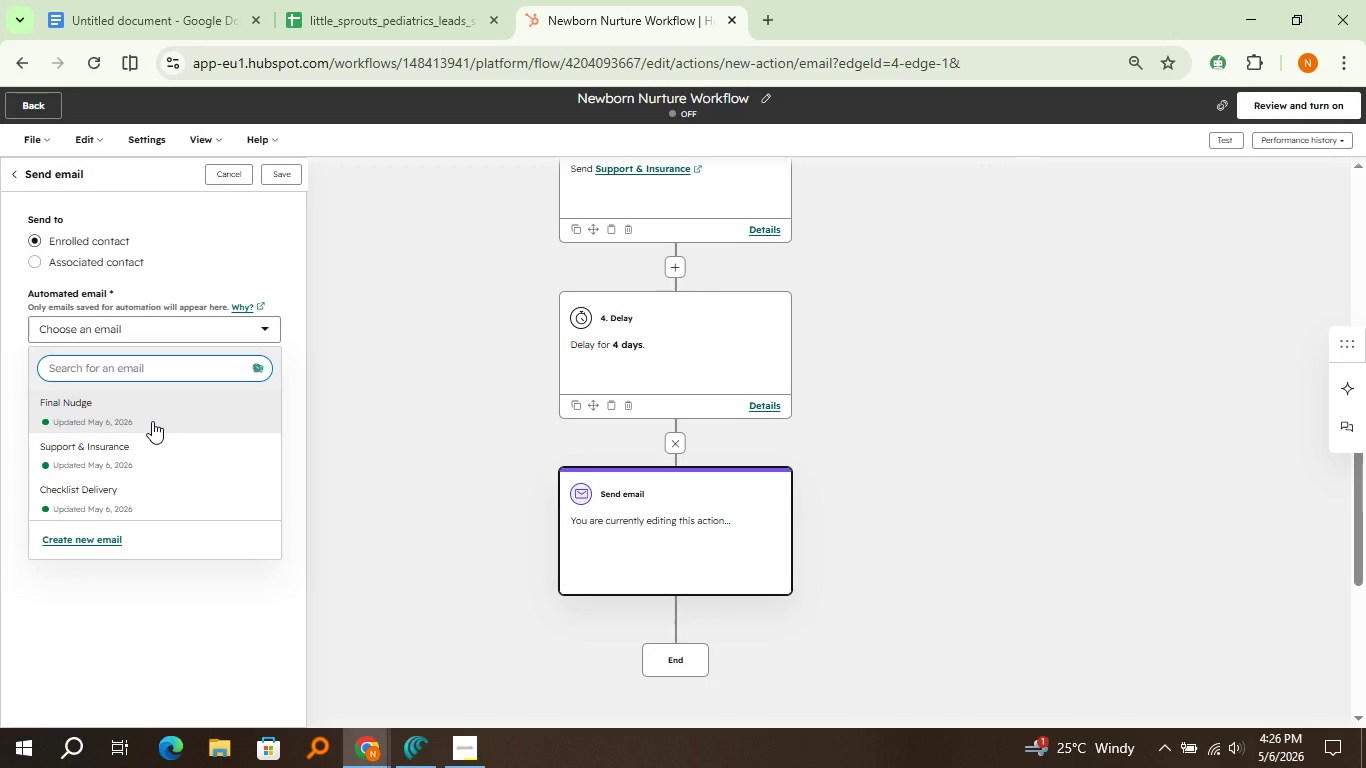 
left_click([152, 421])
 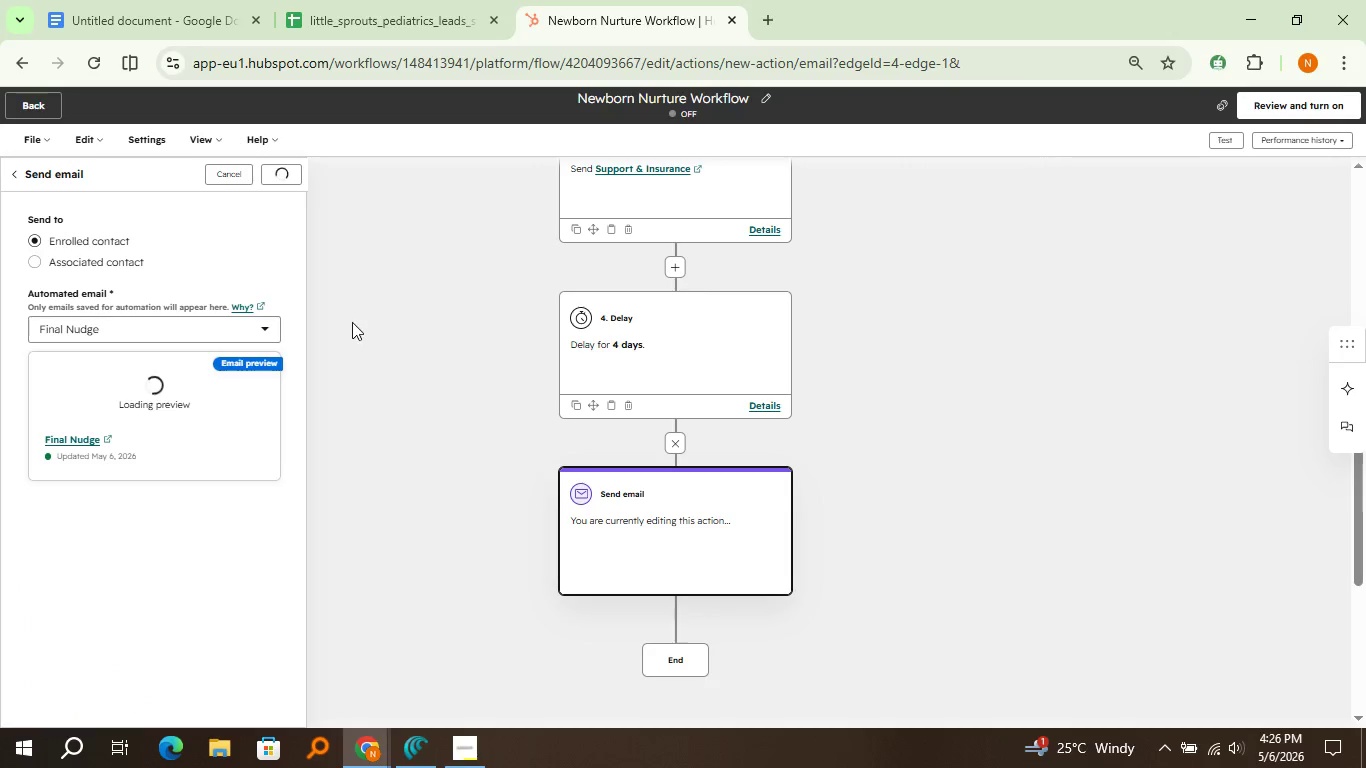 
left_click([283, 177])
 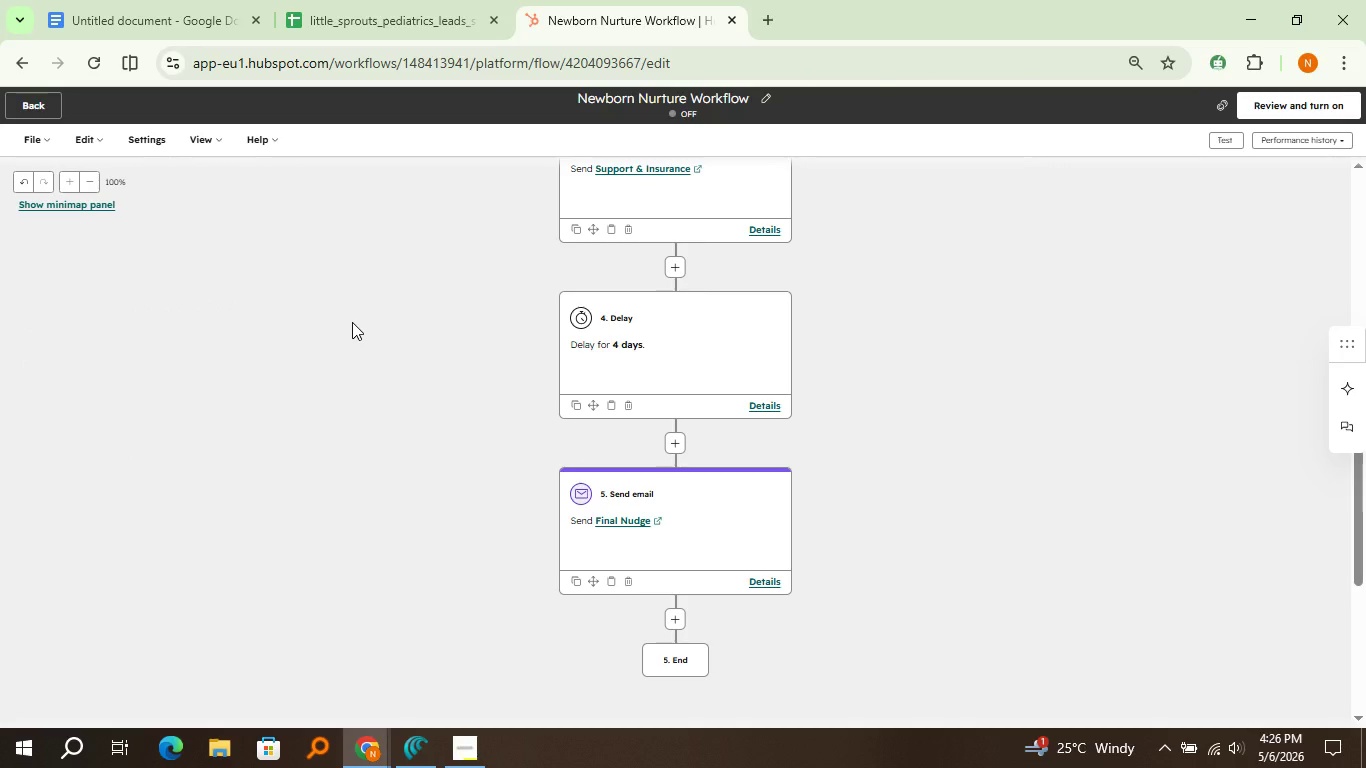 
wait(12.53)
 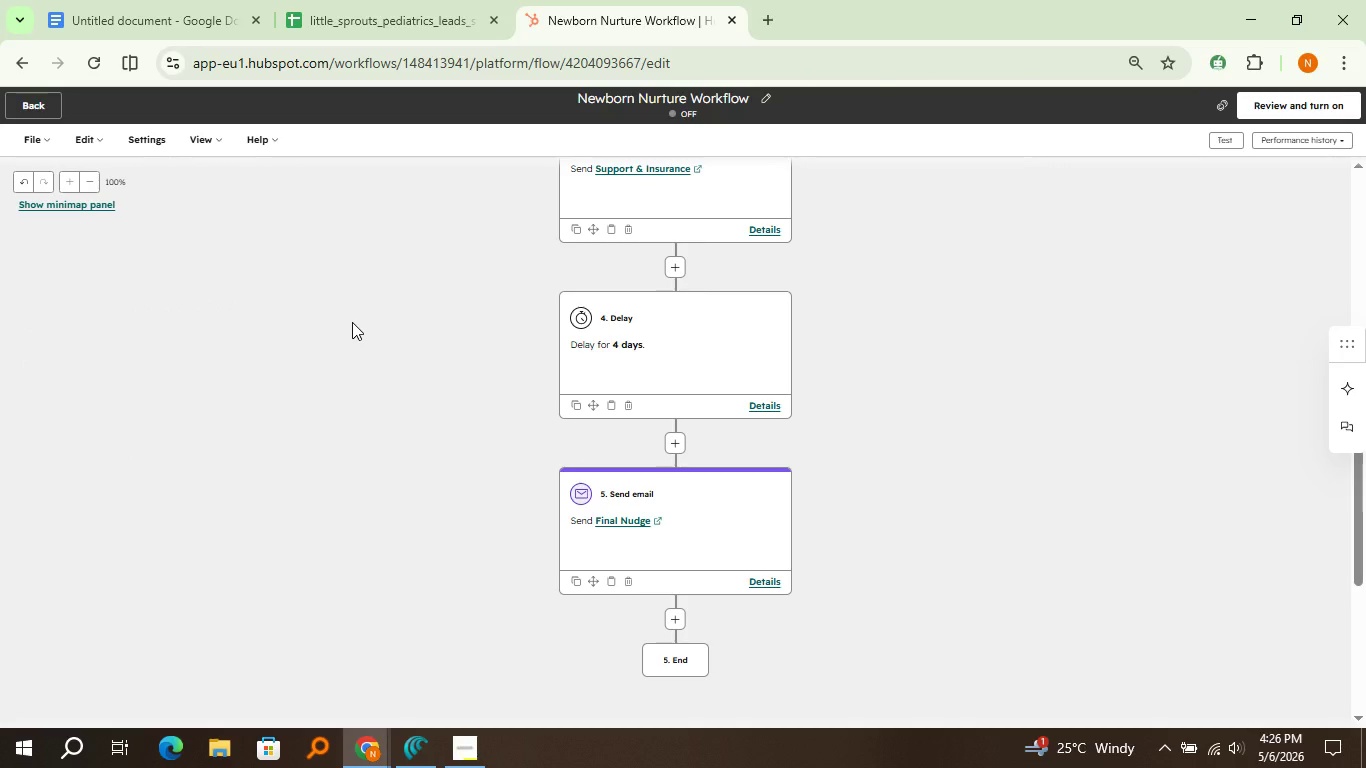 
left_click([99, 137])
 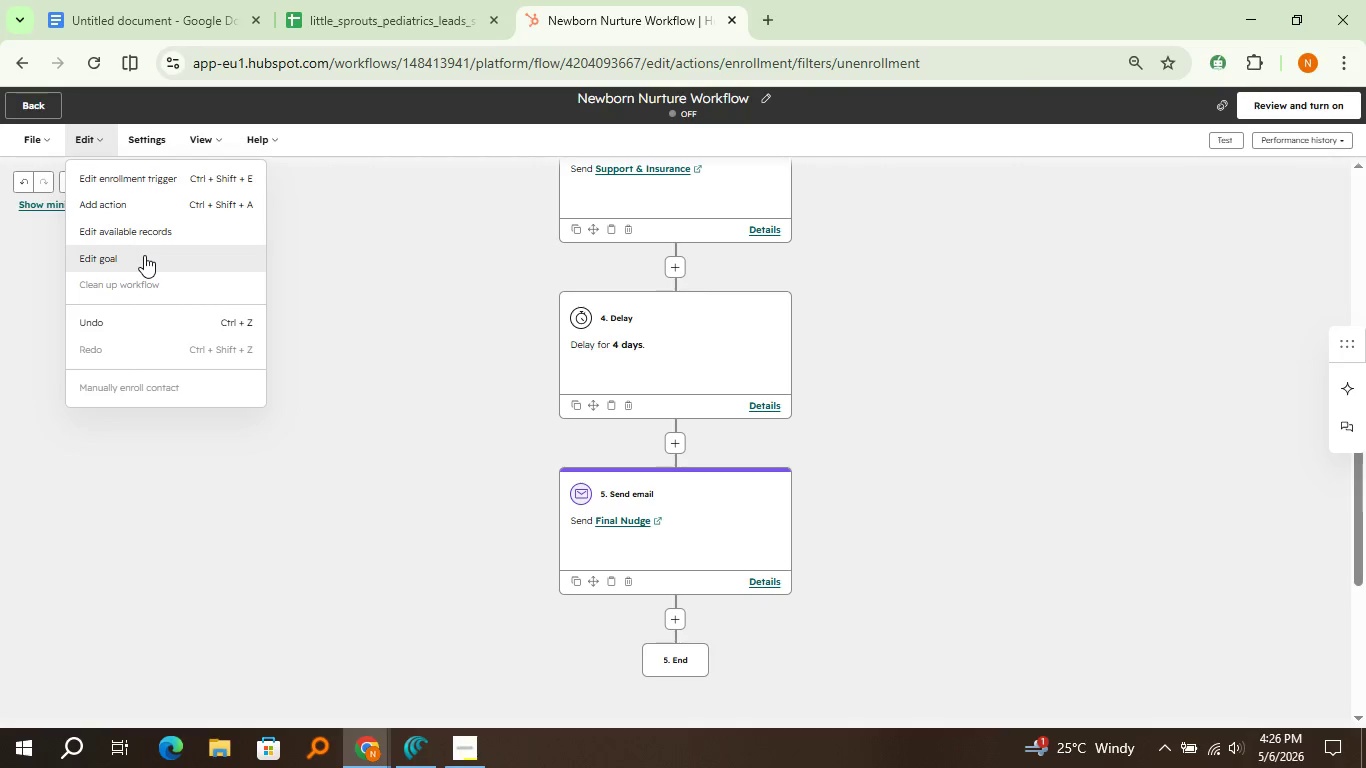 
left_click([144, 255])
 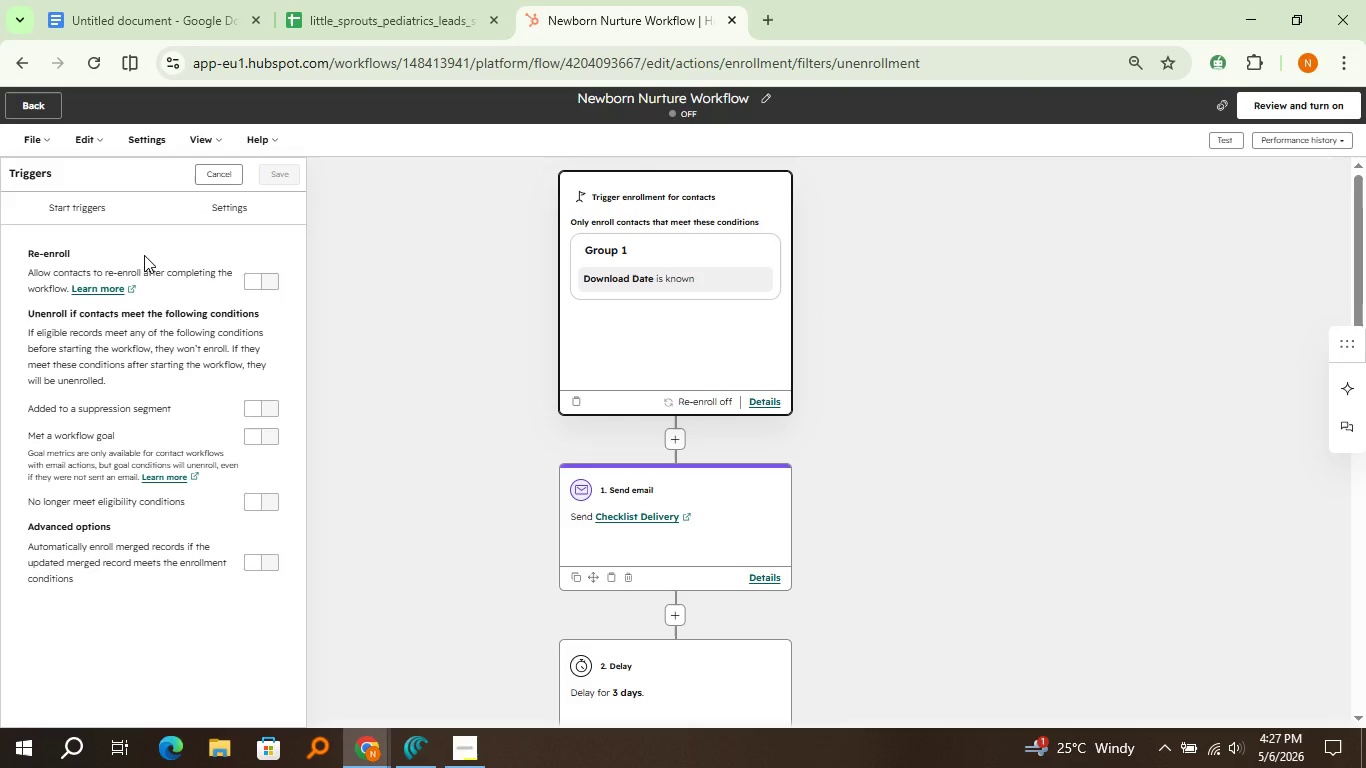 
wait(15.49)
 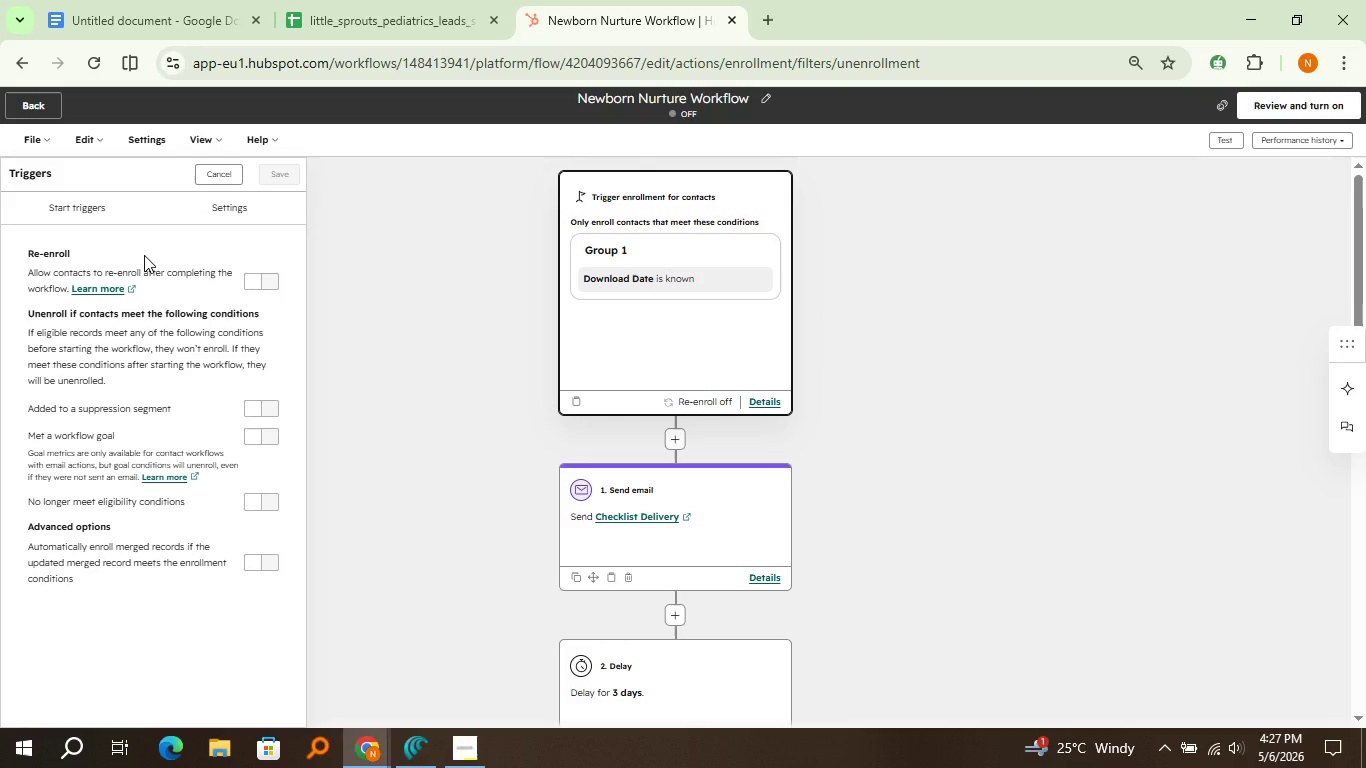 
left_click([265, 429])
 